 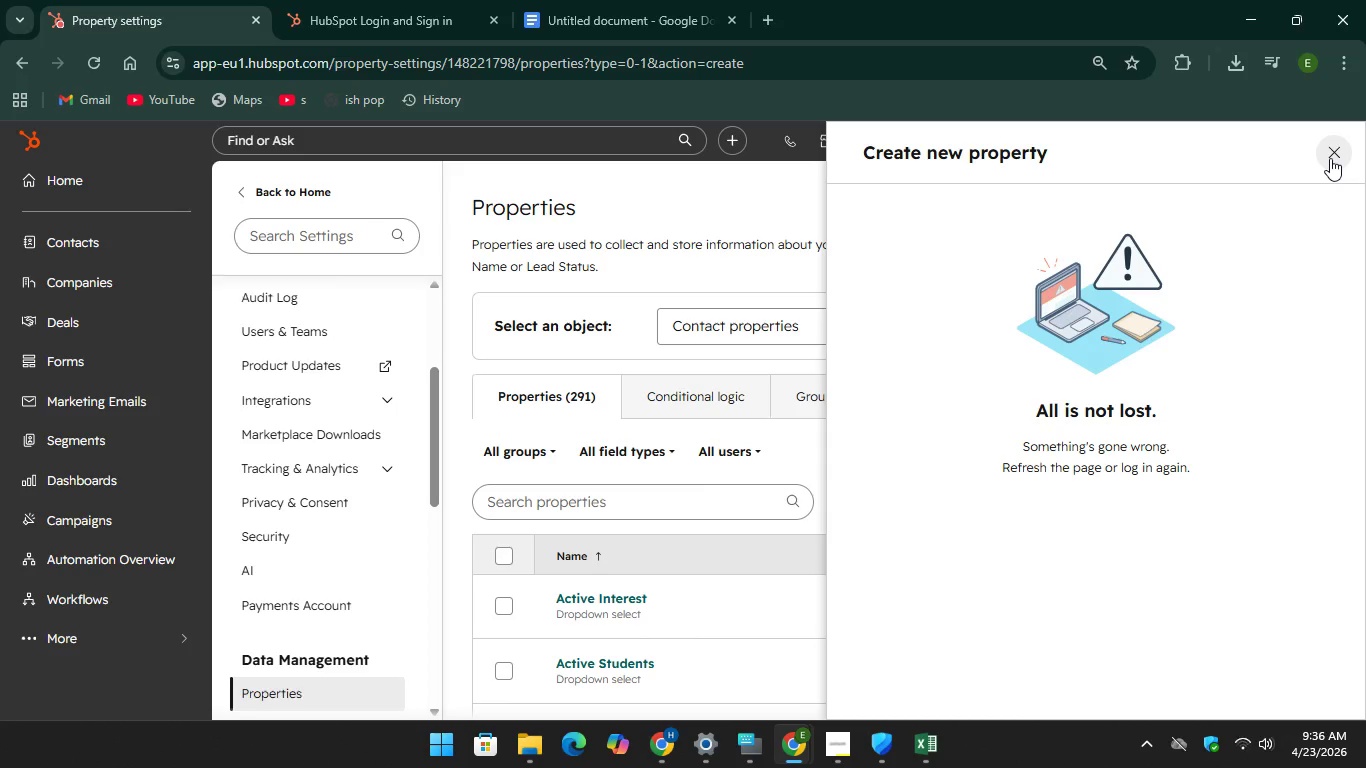 
left_click([1330, 158])
 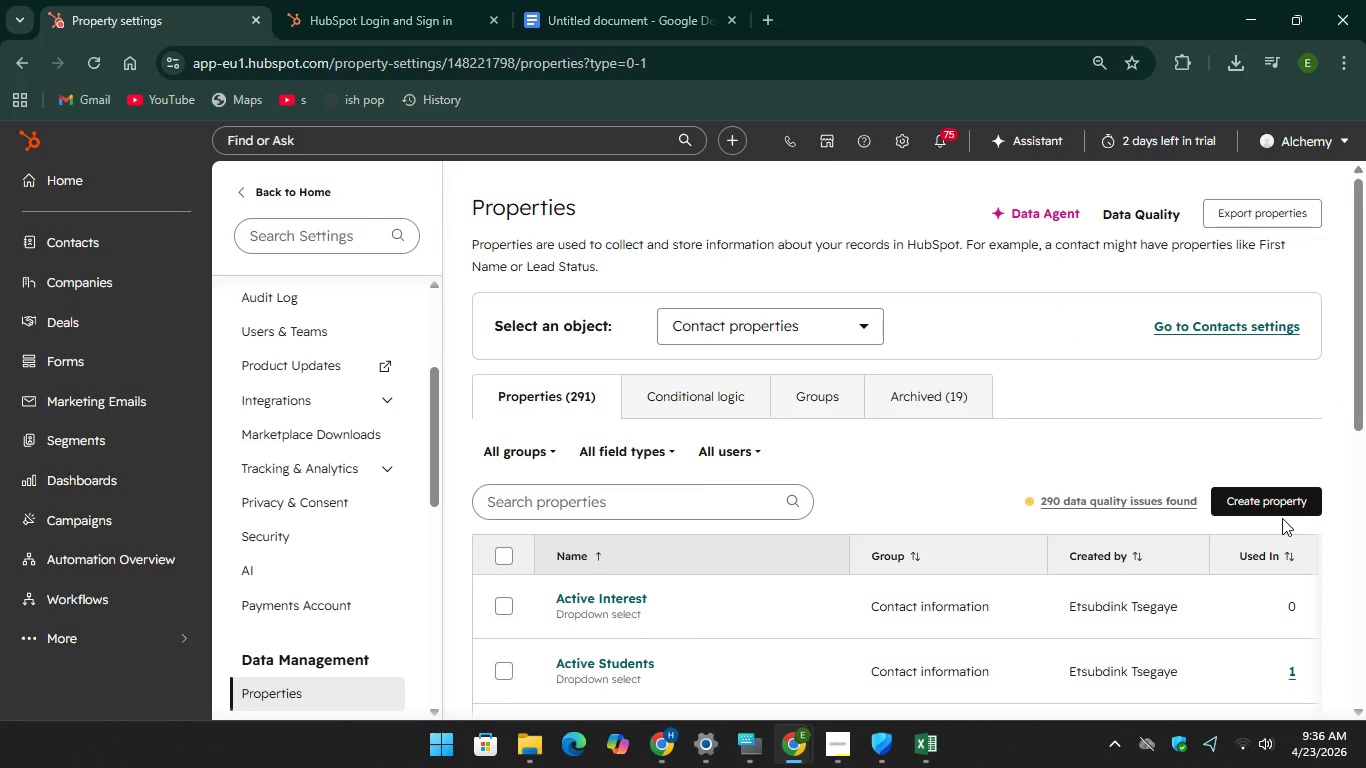 
left_click([1282, 504])
 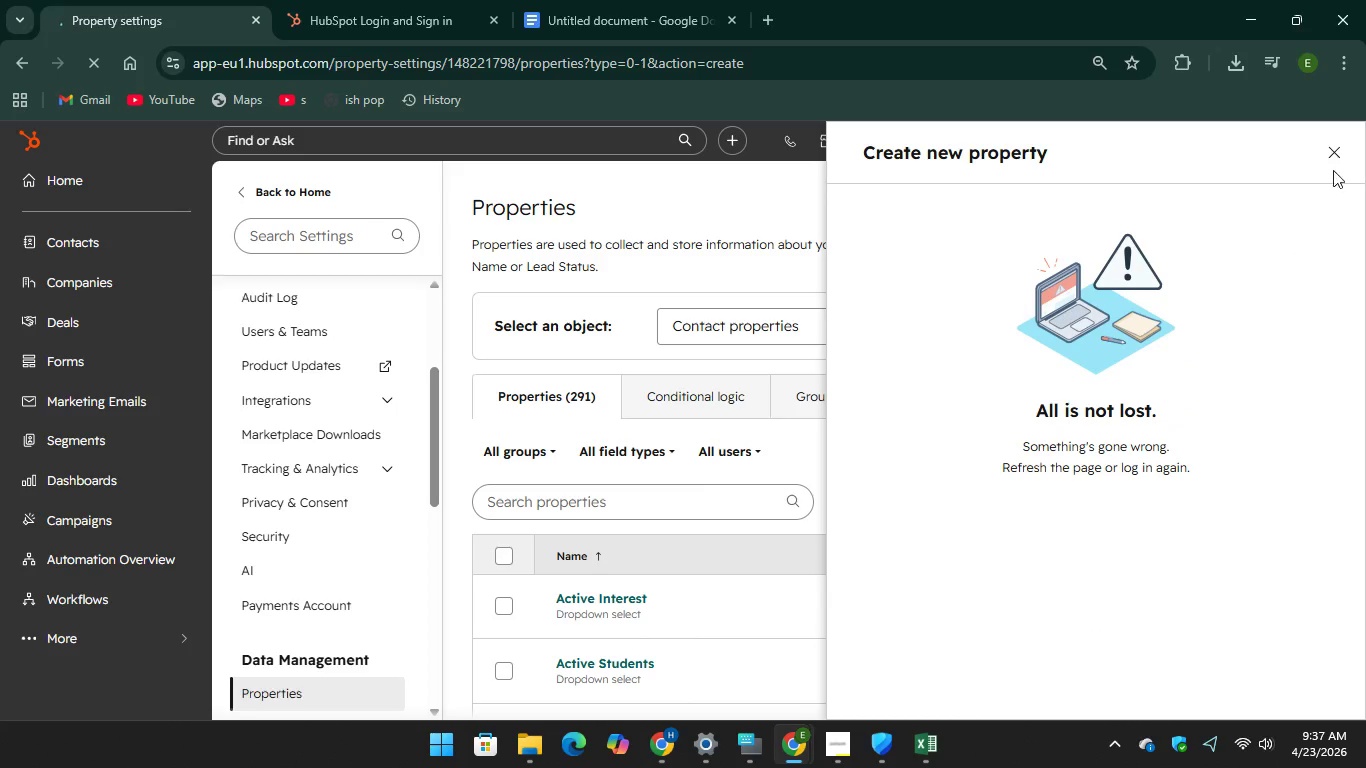 
wait(75.8)
 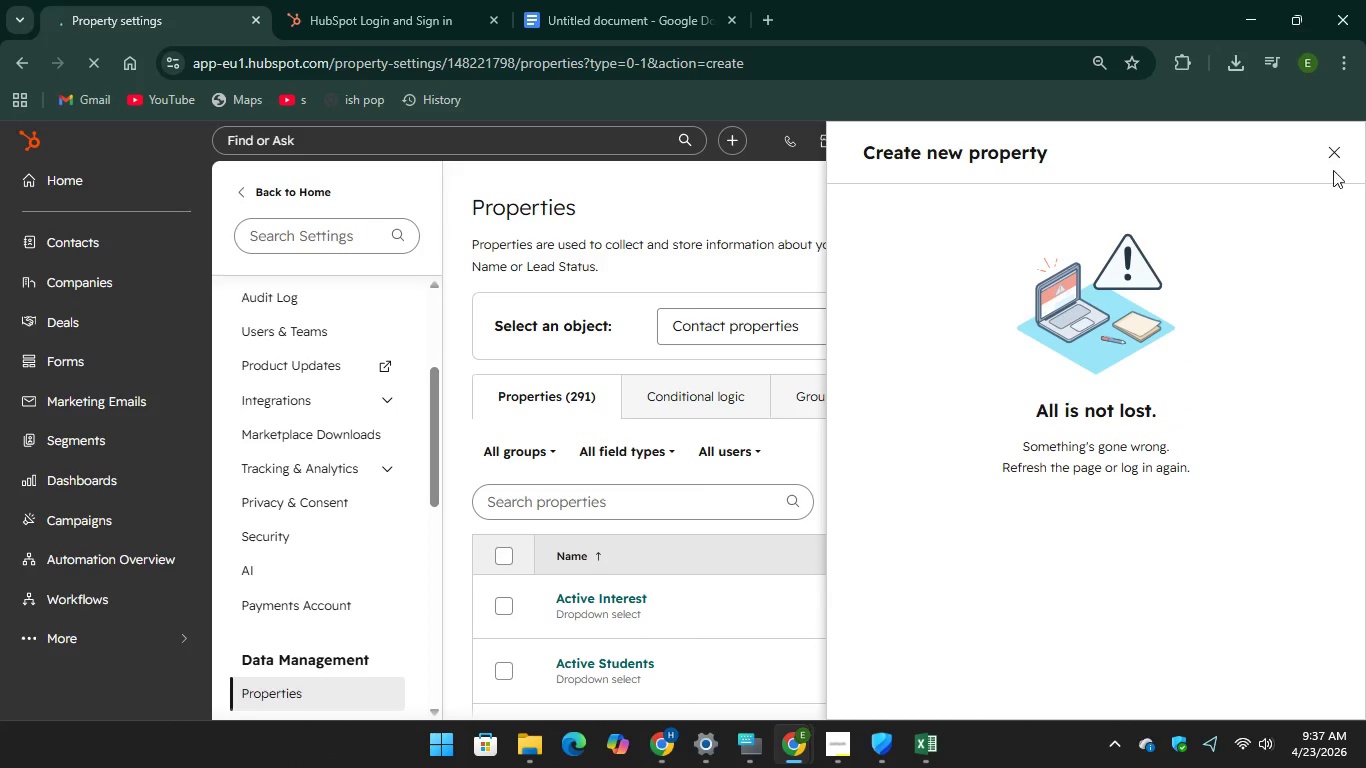 
left_click([1335, 162])
 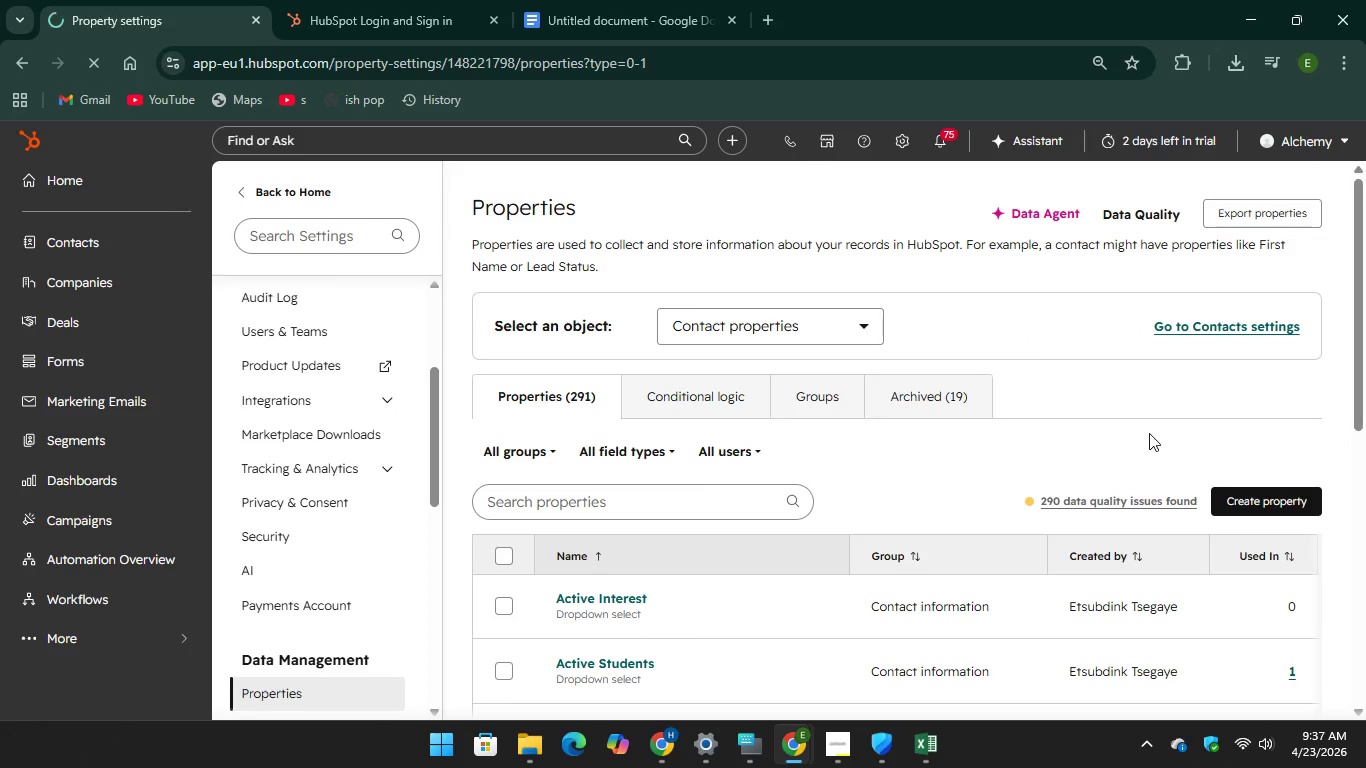 
scroll: coordinate [1121, 287], scroll_direction: up, amount: 8.0
 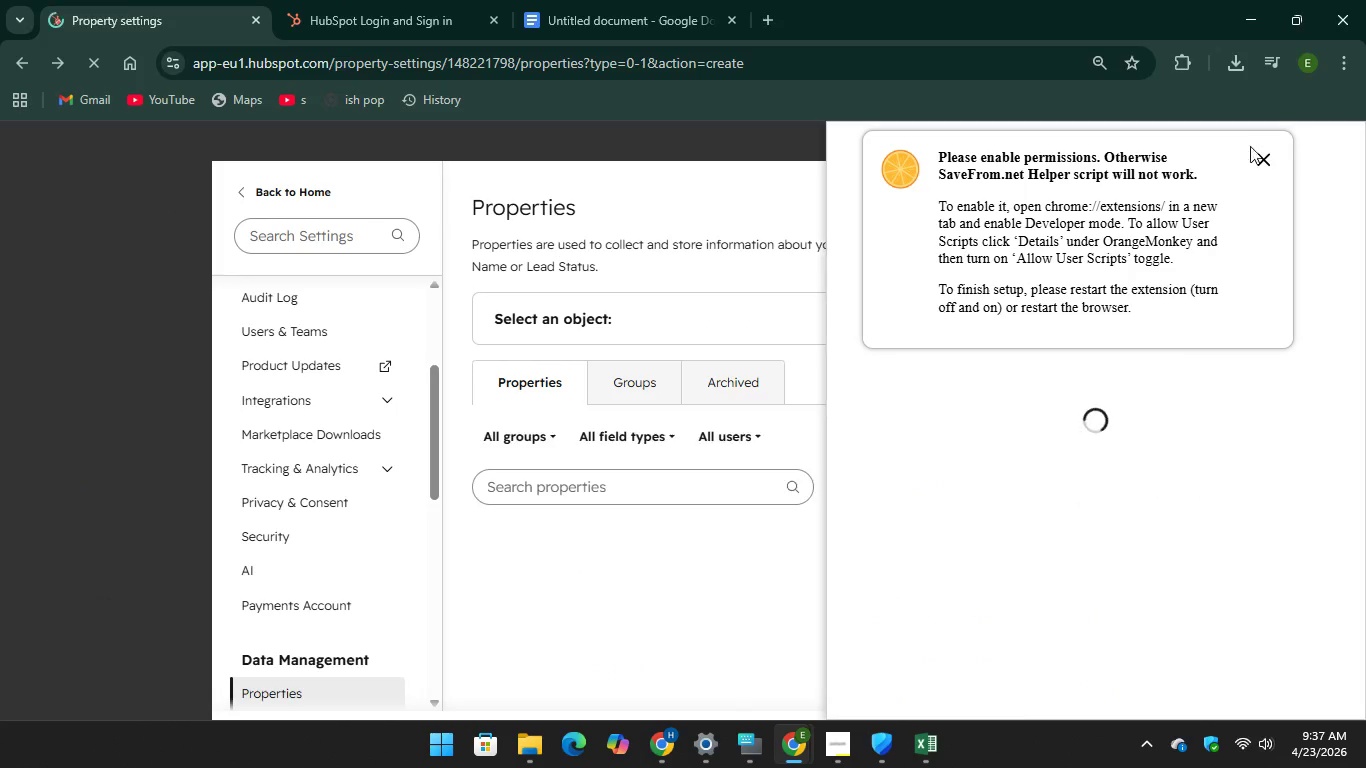 
left_click([1264, 160])
 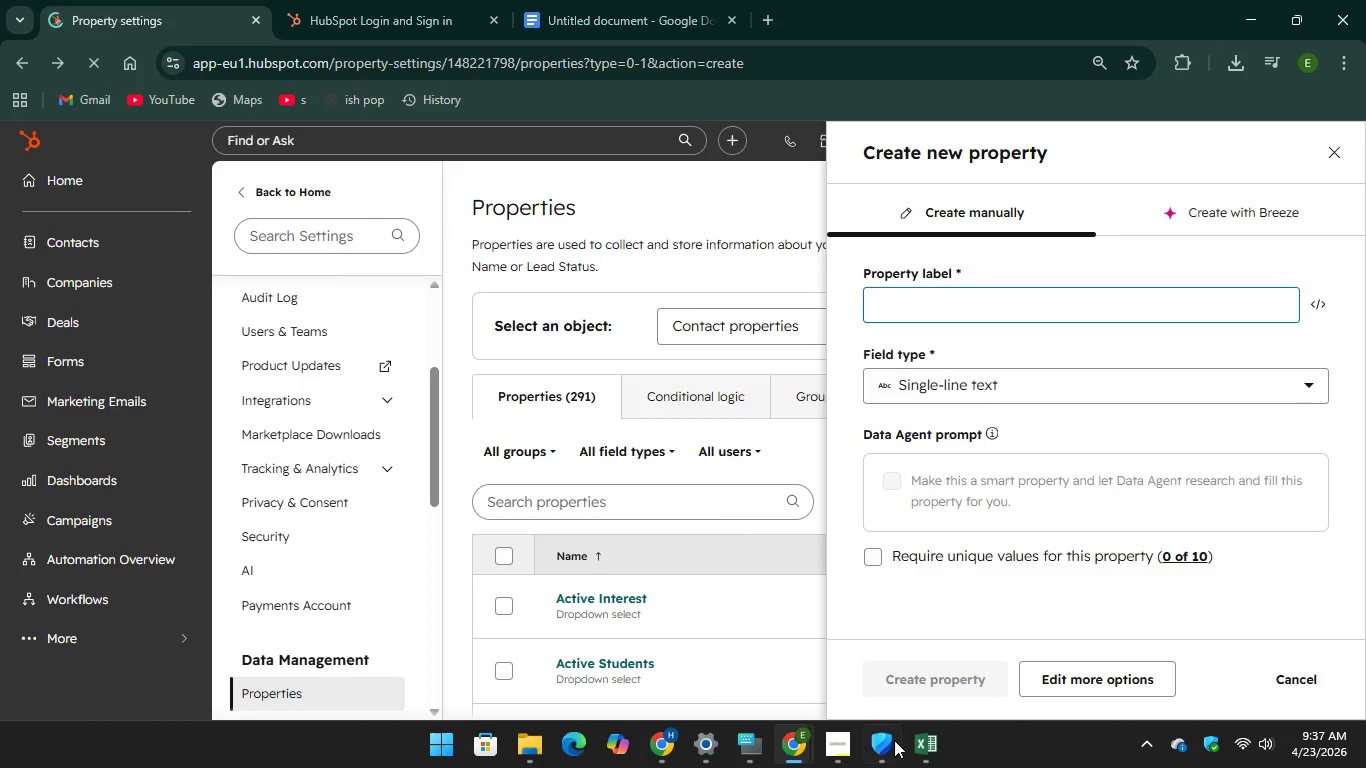 
wait(7.61)
 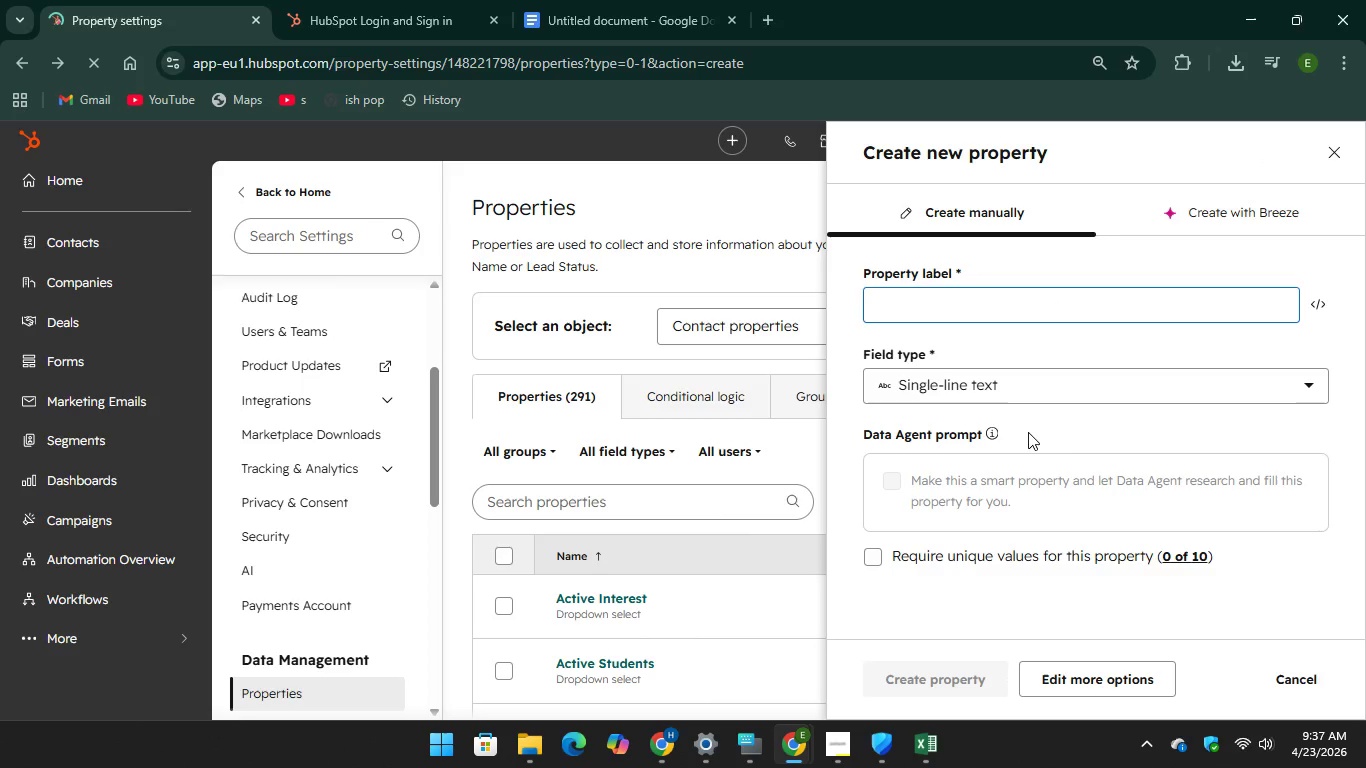 
left_click([742, 742])
 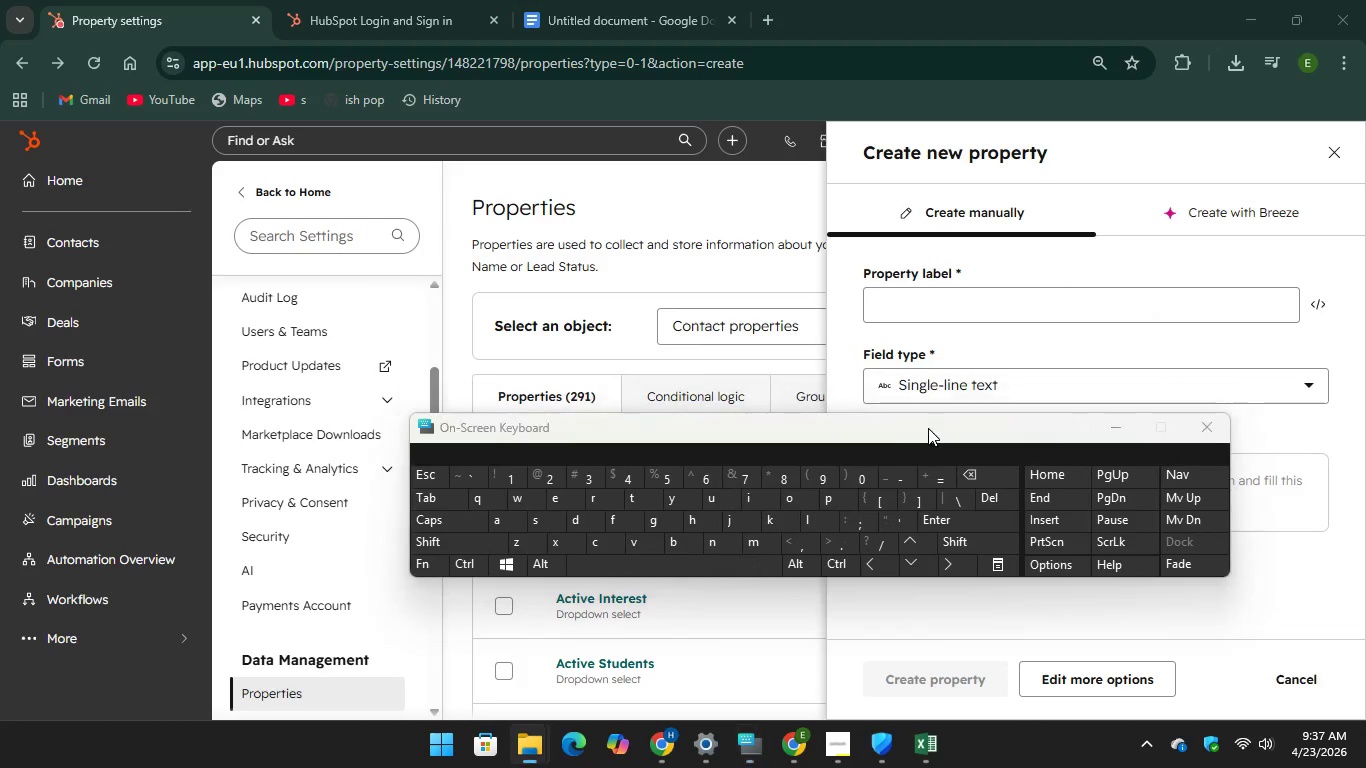 
left_click([905, 315])
 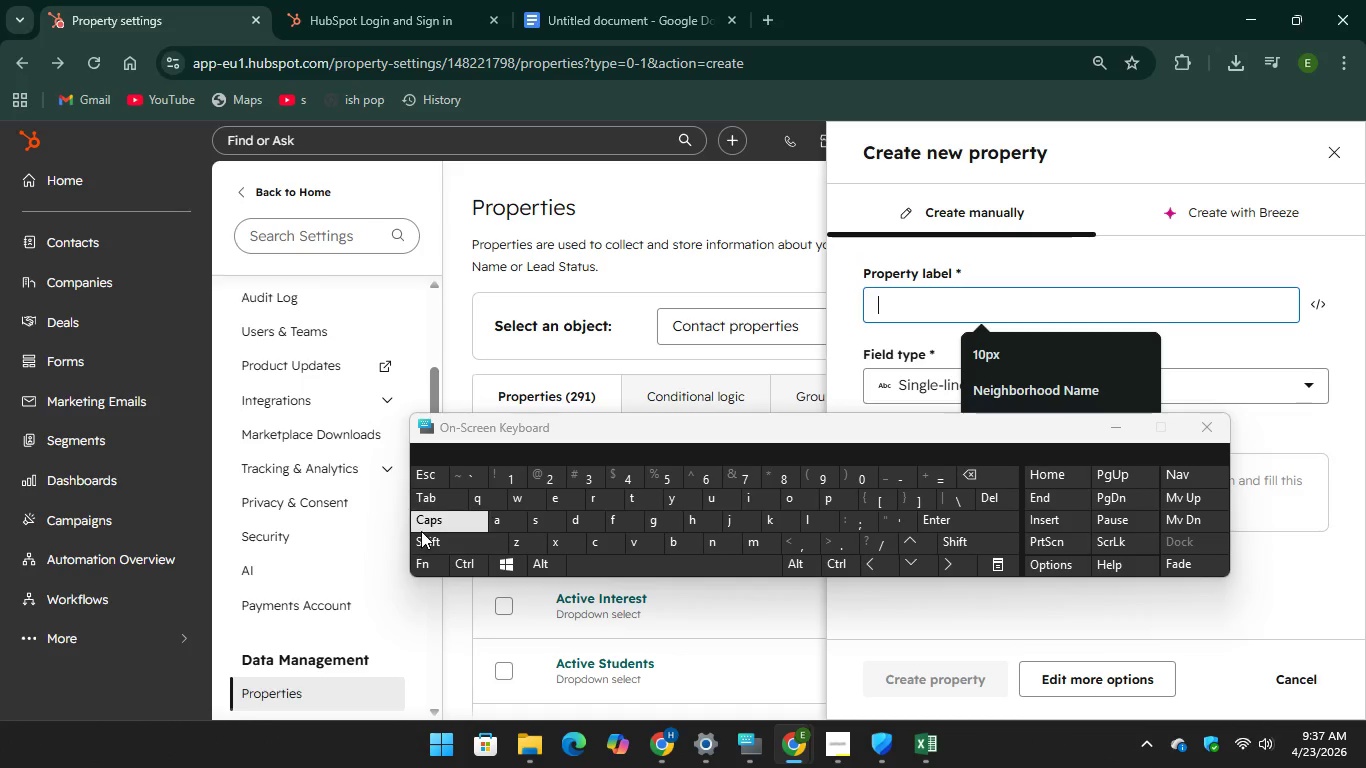 
type(Pri)
 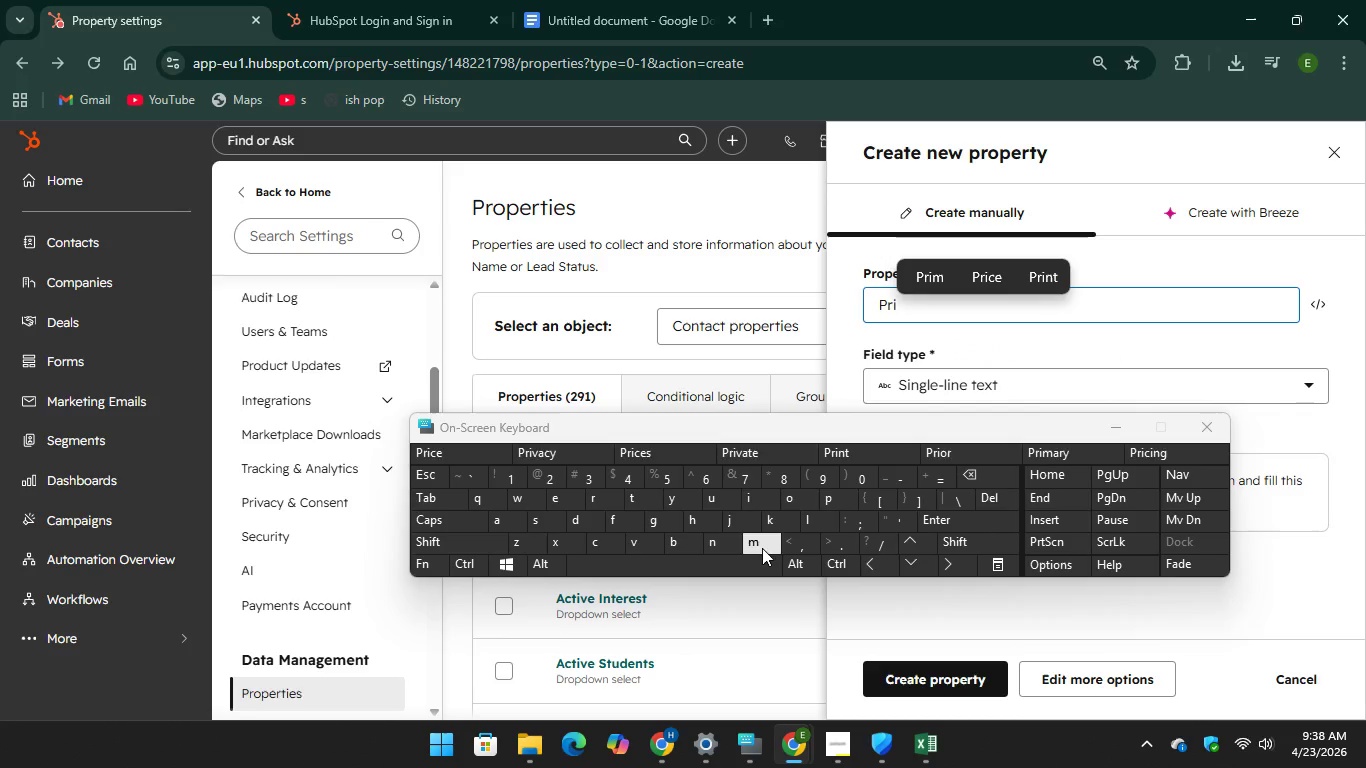 
type(ma)
 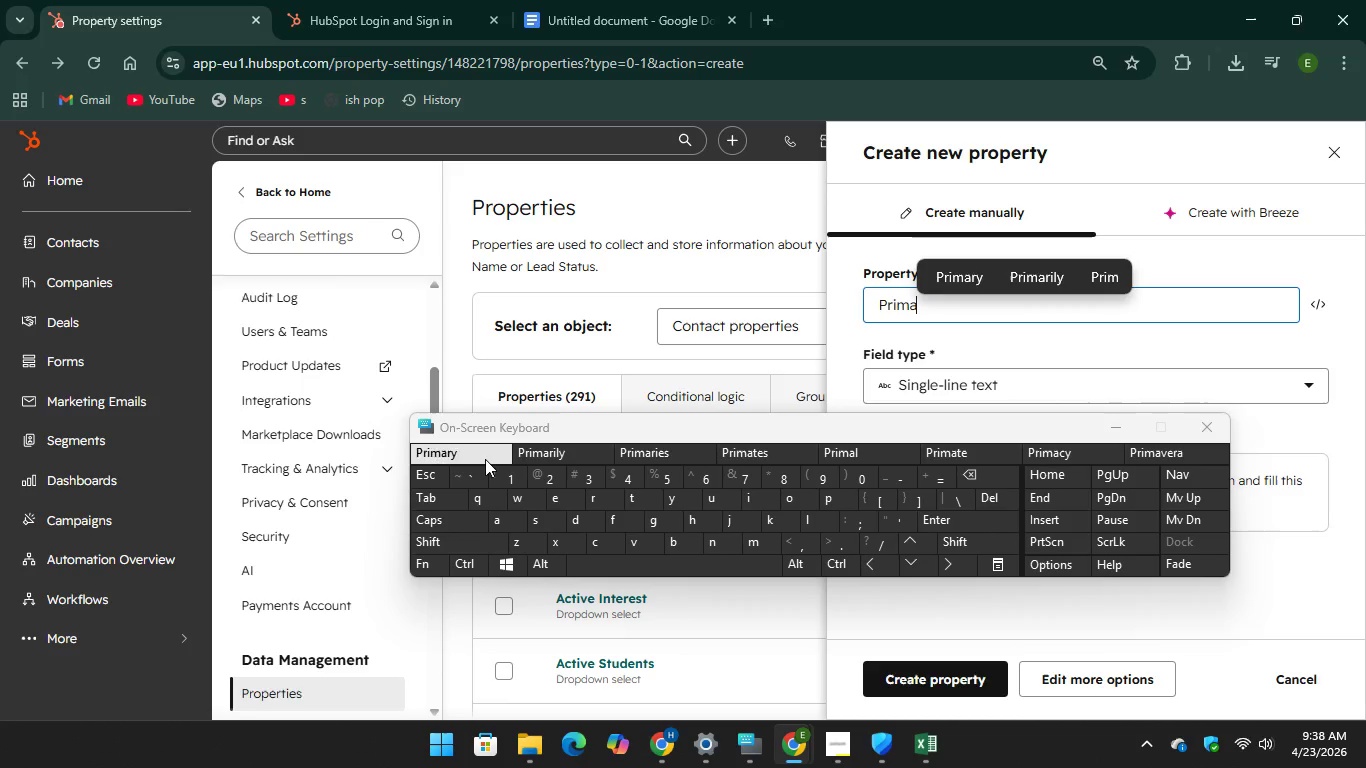 
key(Unknown)
 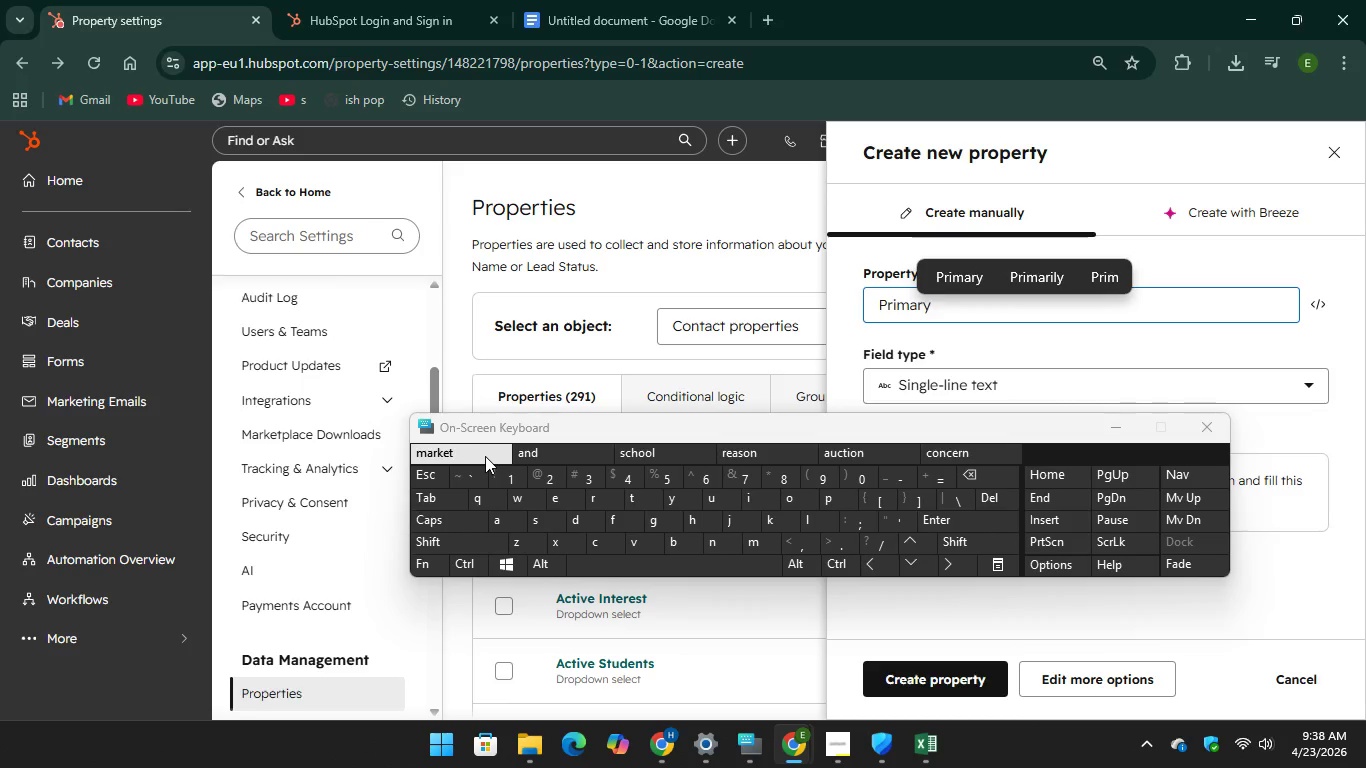 
key(Unknown)
 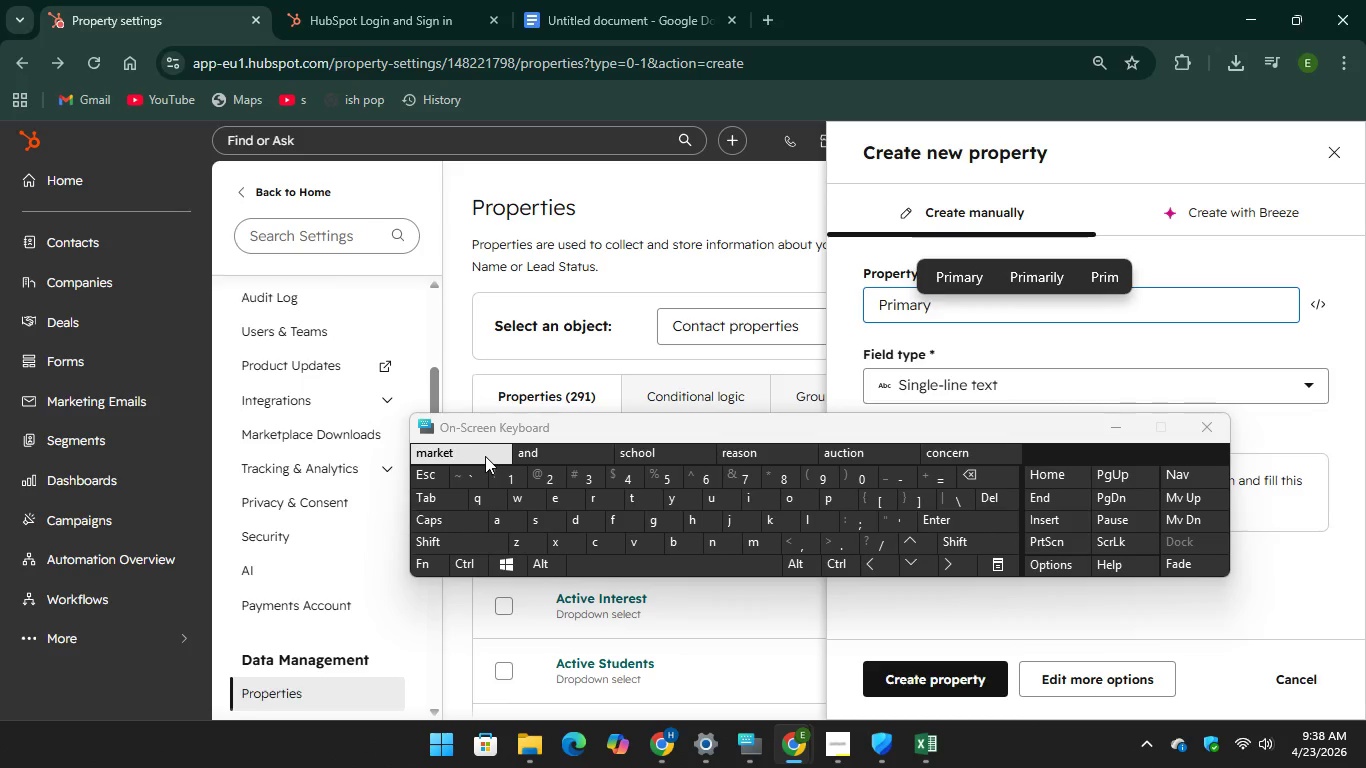 
key(Unknown)
 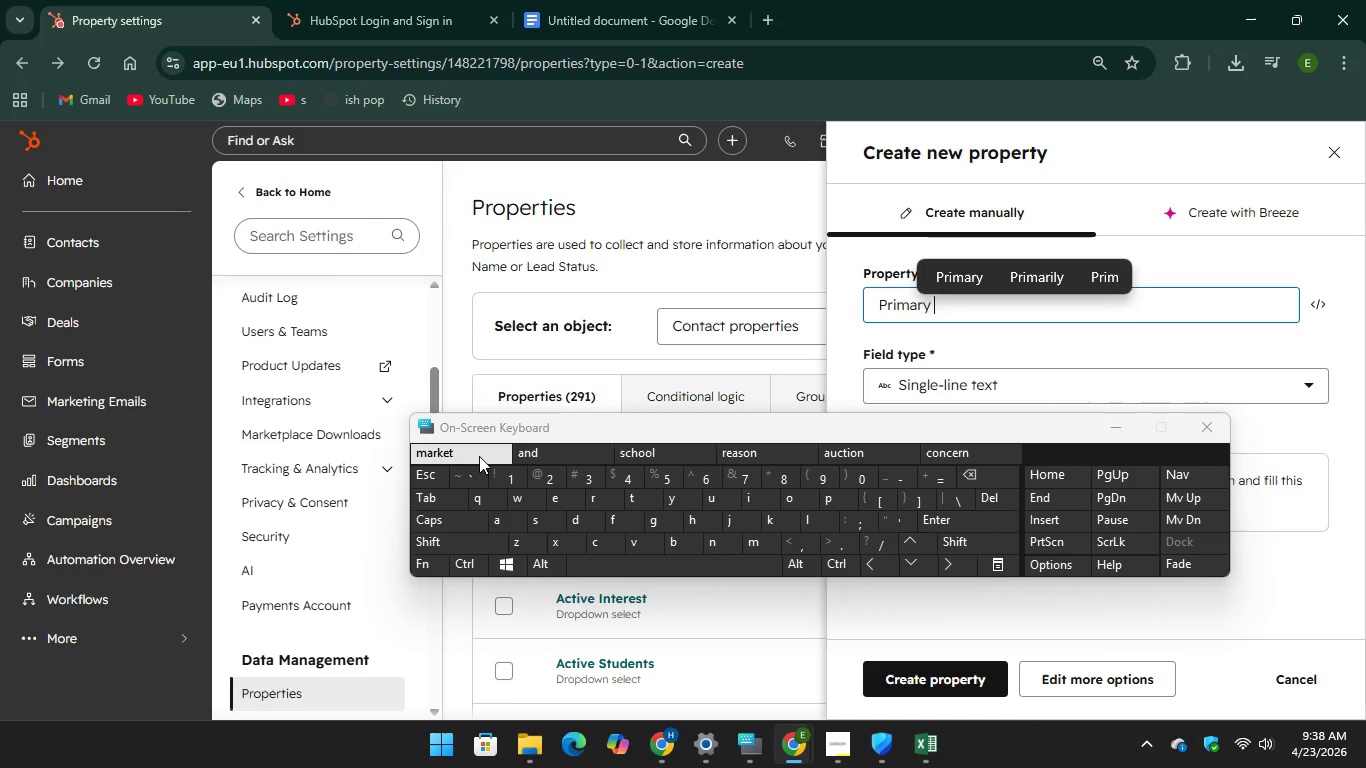 
wait(16.81)
 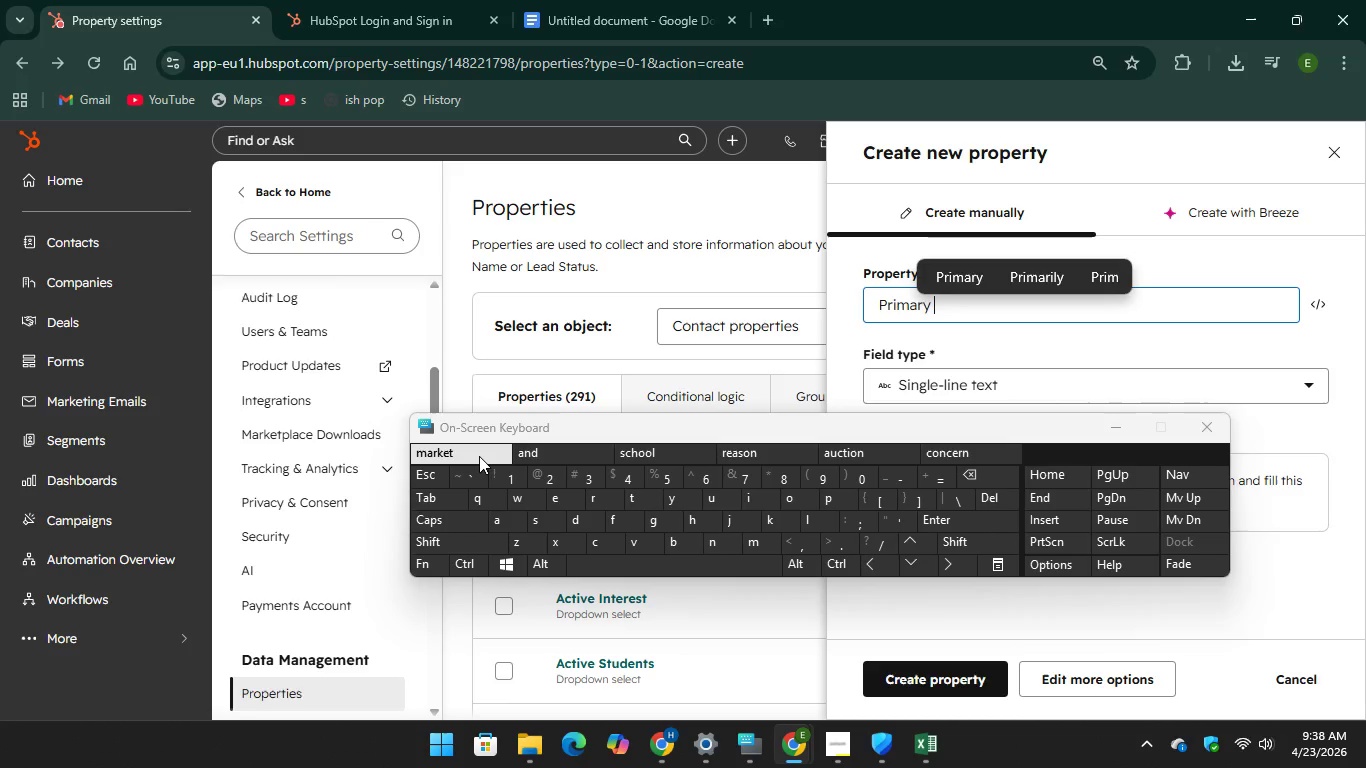 
key(CapsLock)
 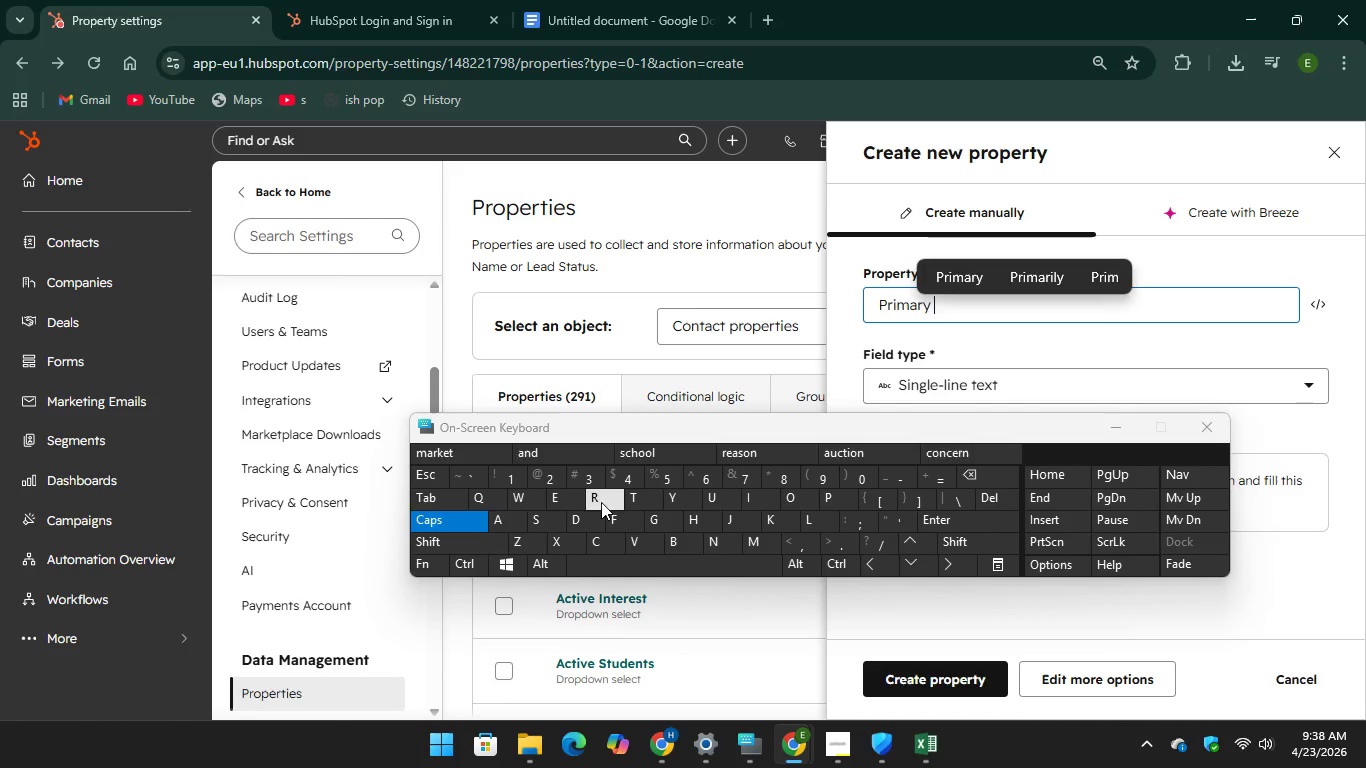 
key(R)
 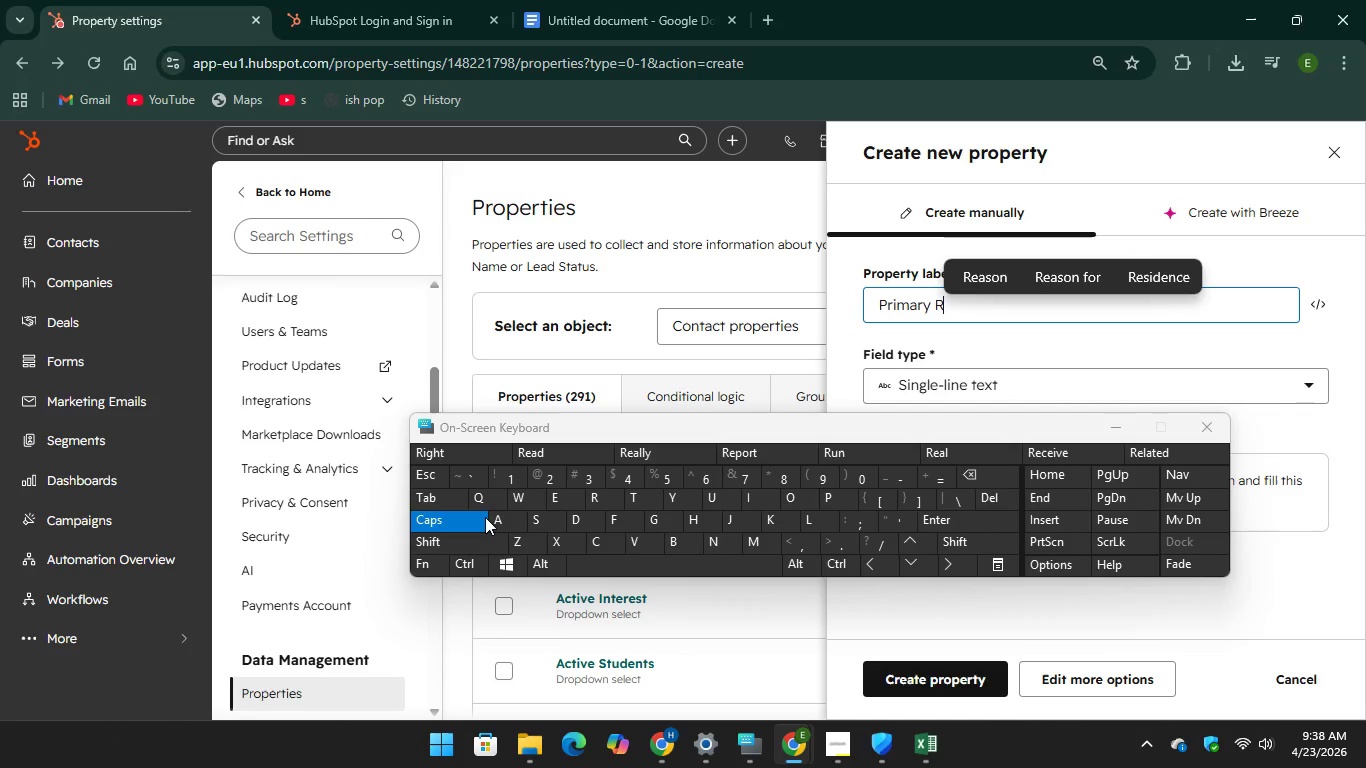 
key(CapsLock)
 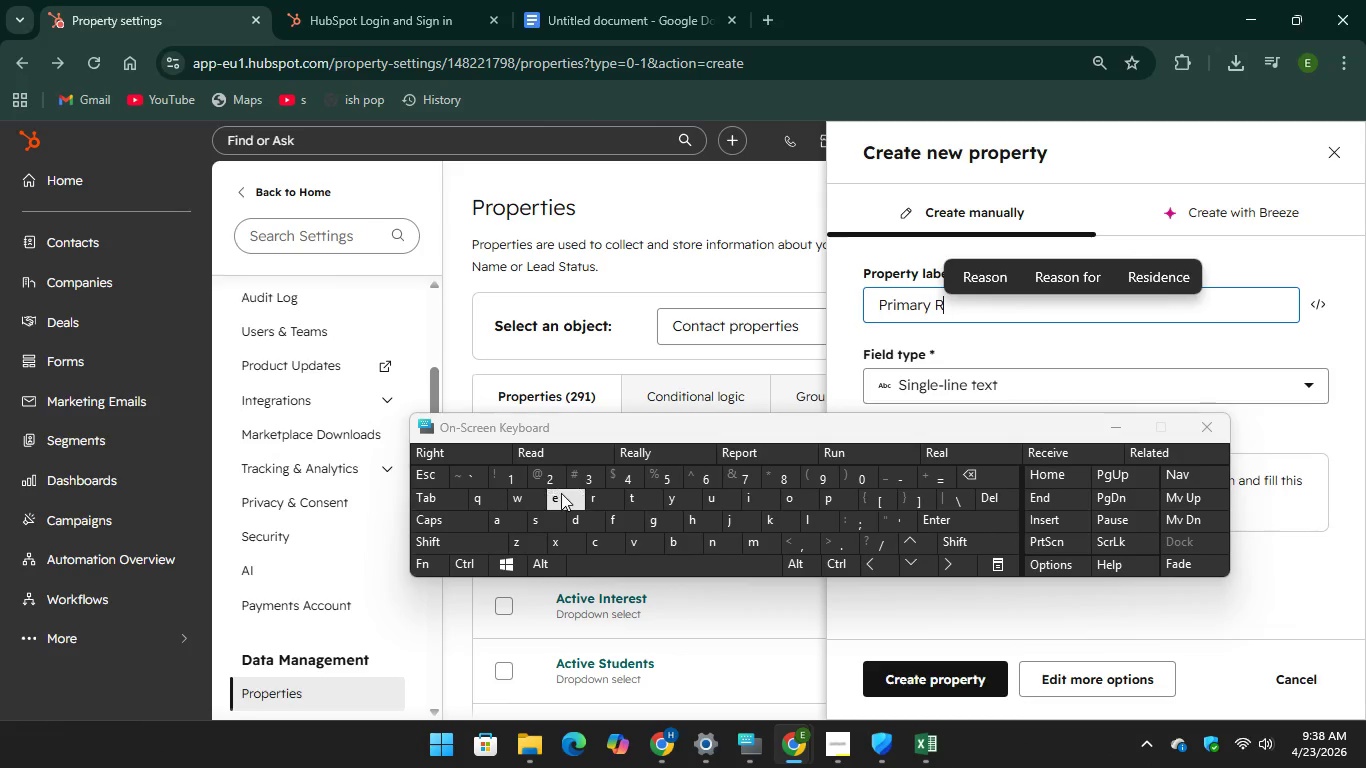 
key(E)
 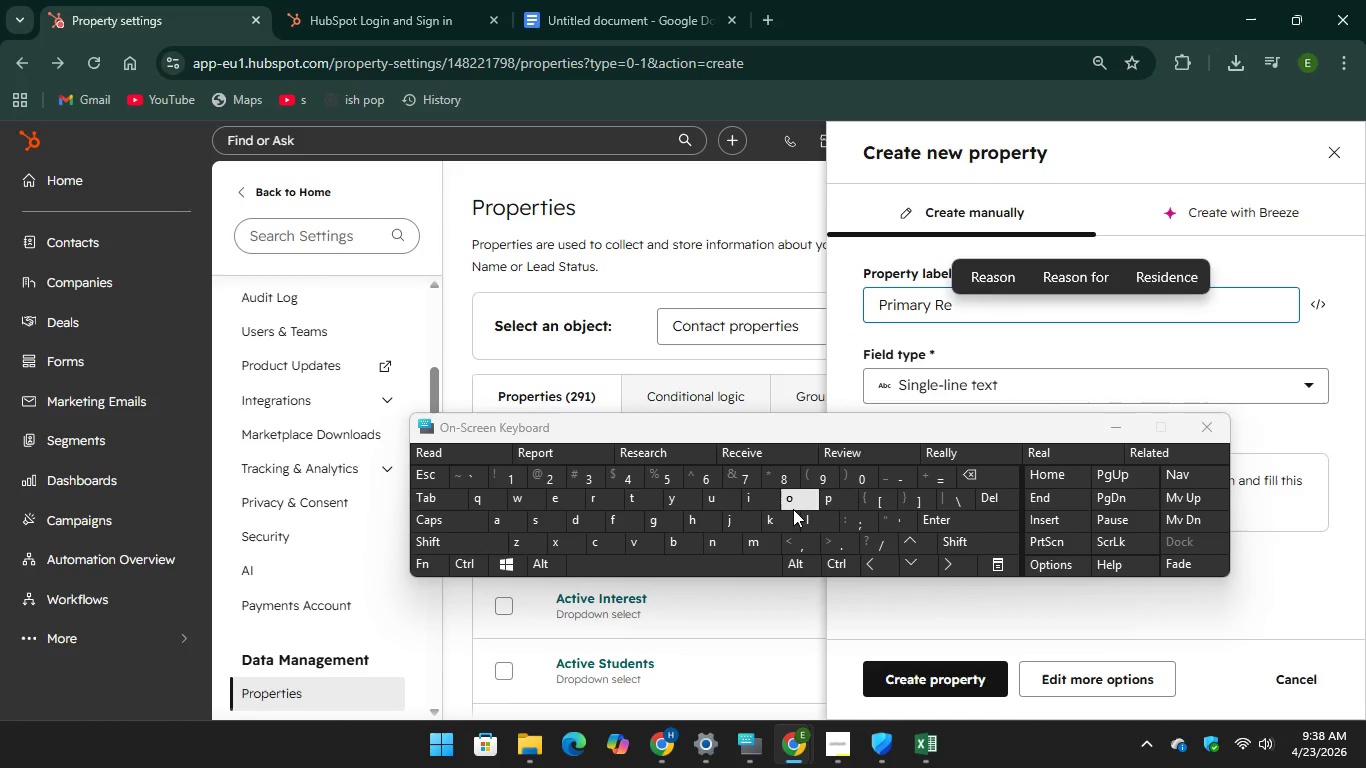 
type(la)
 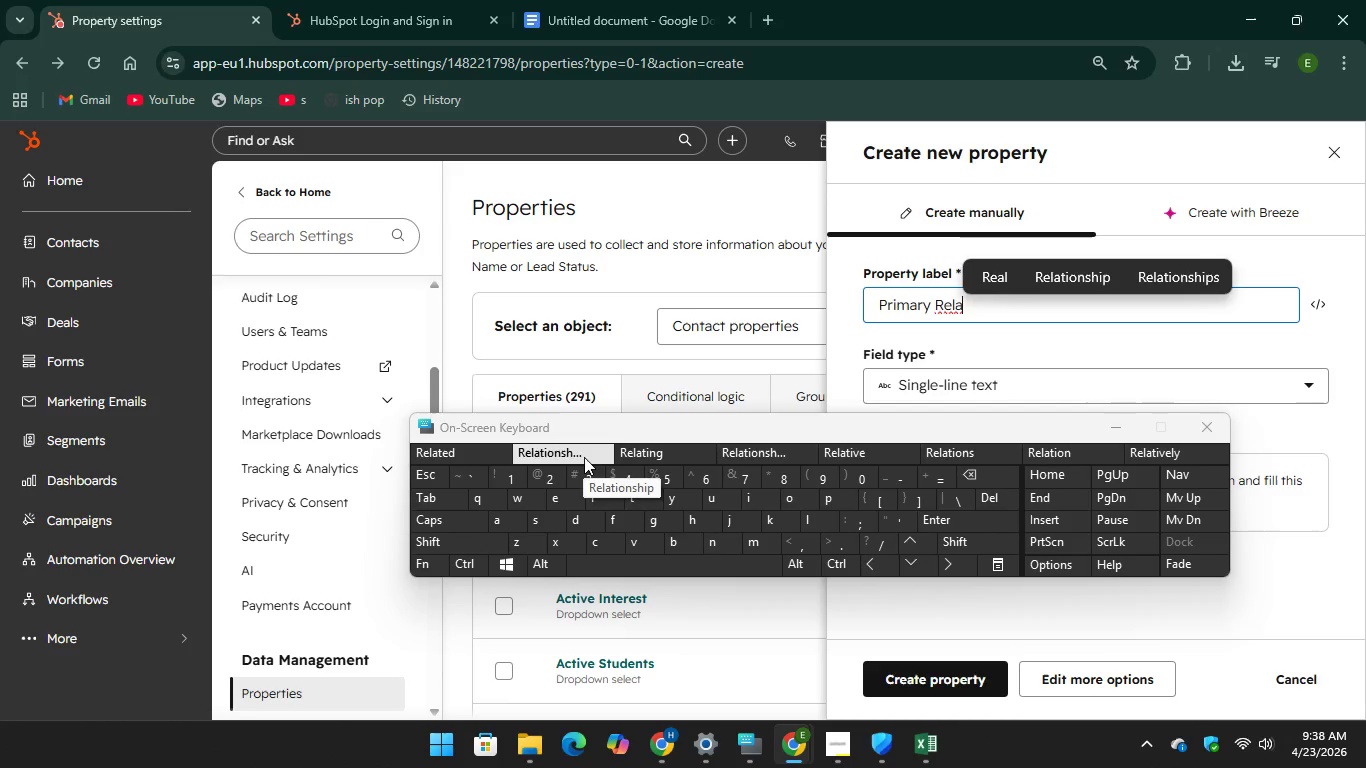 
key(Unknown)
 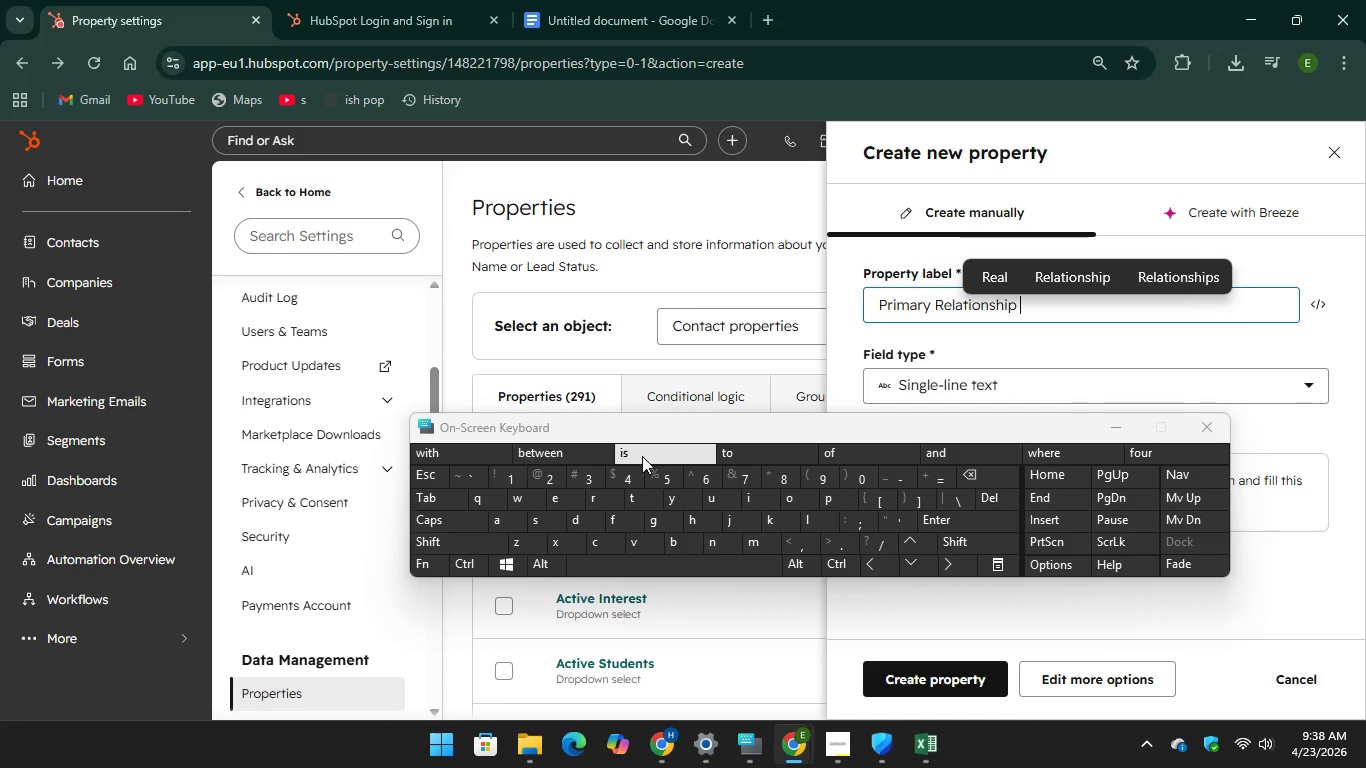 
key(Unknown)
 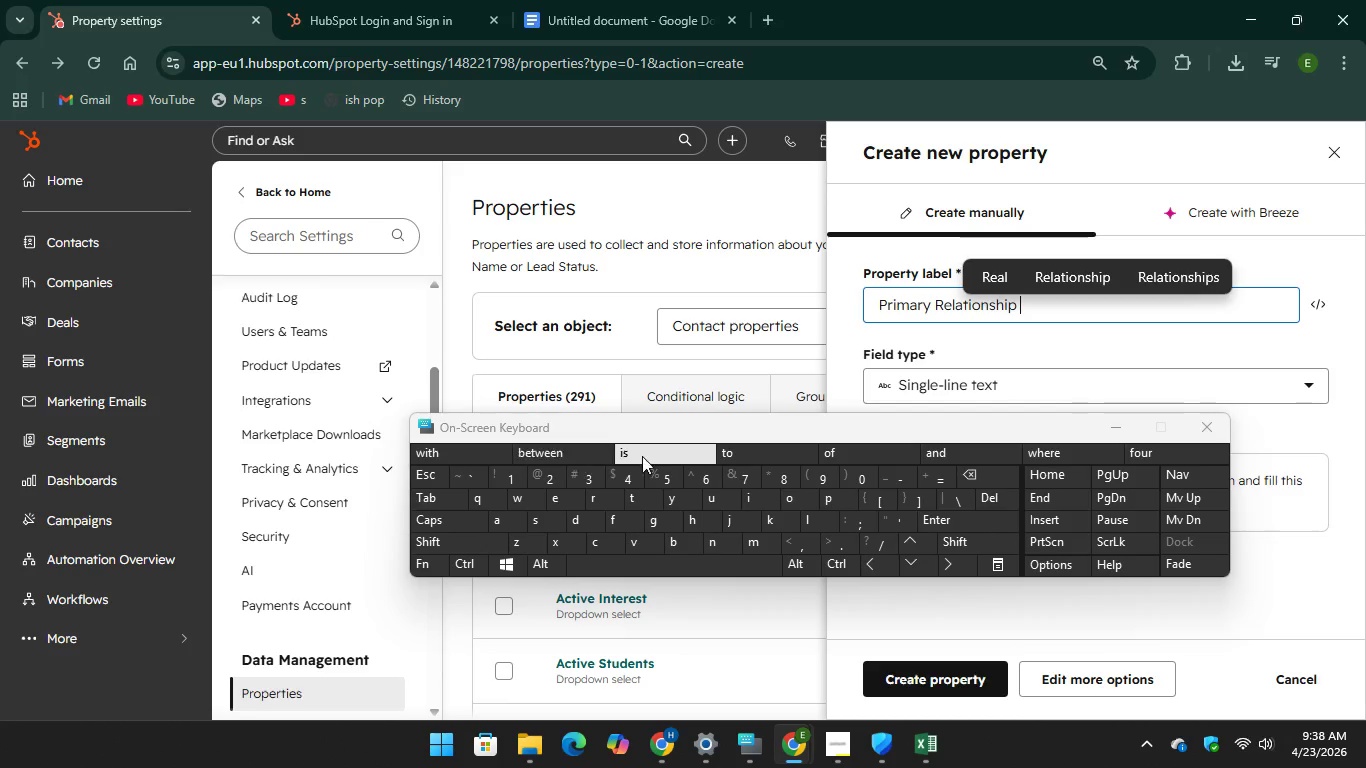 
key(Unknown)
 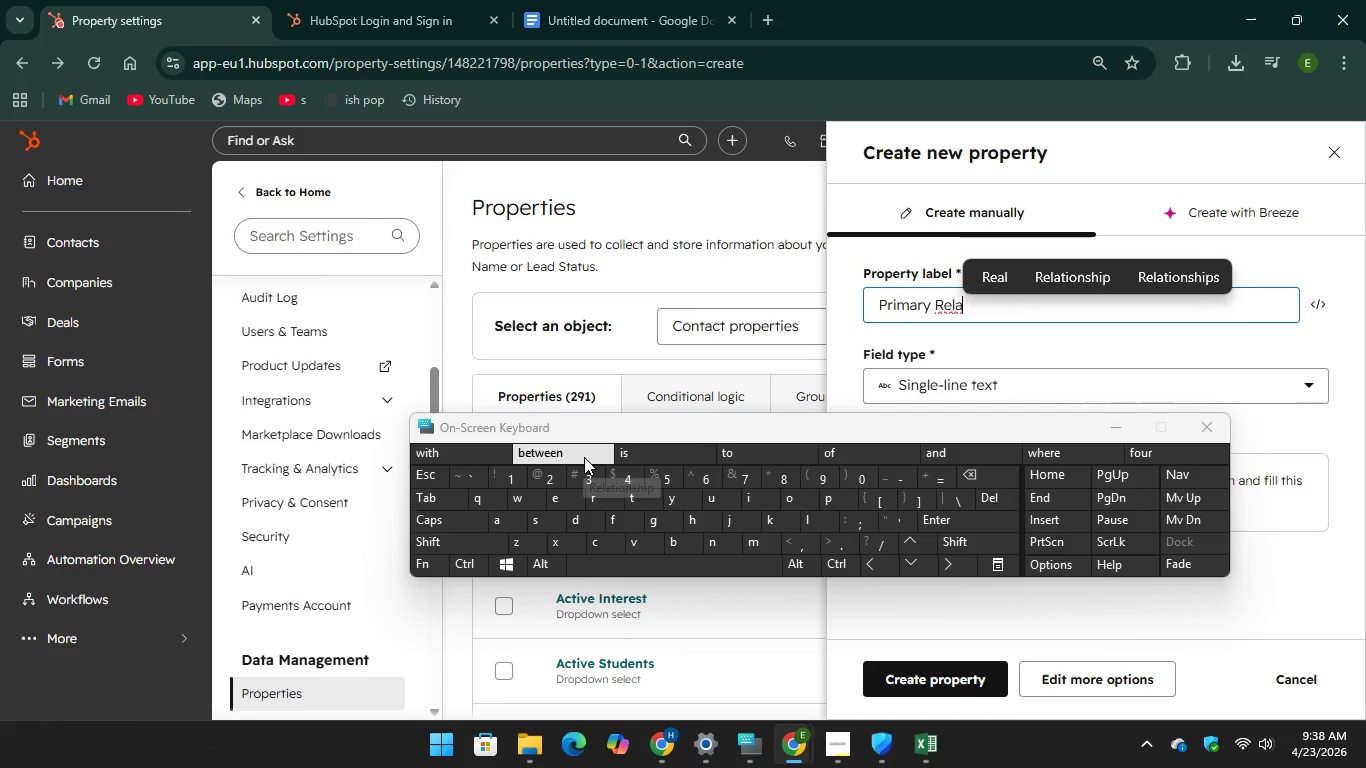 
key(Unknown)
 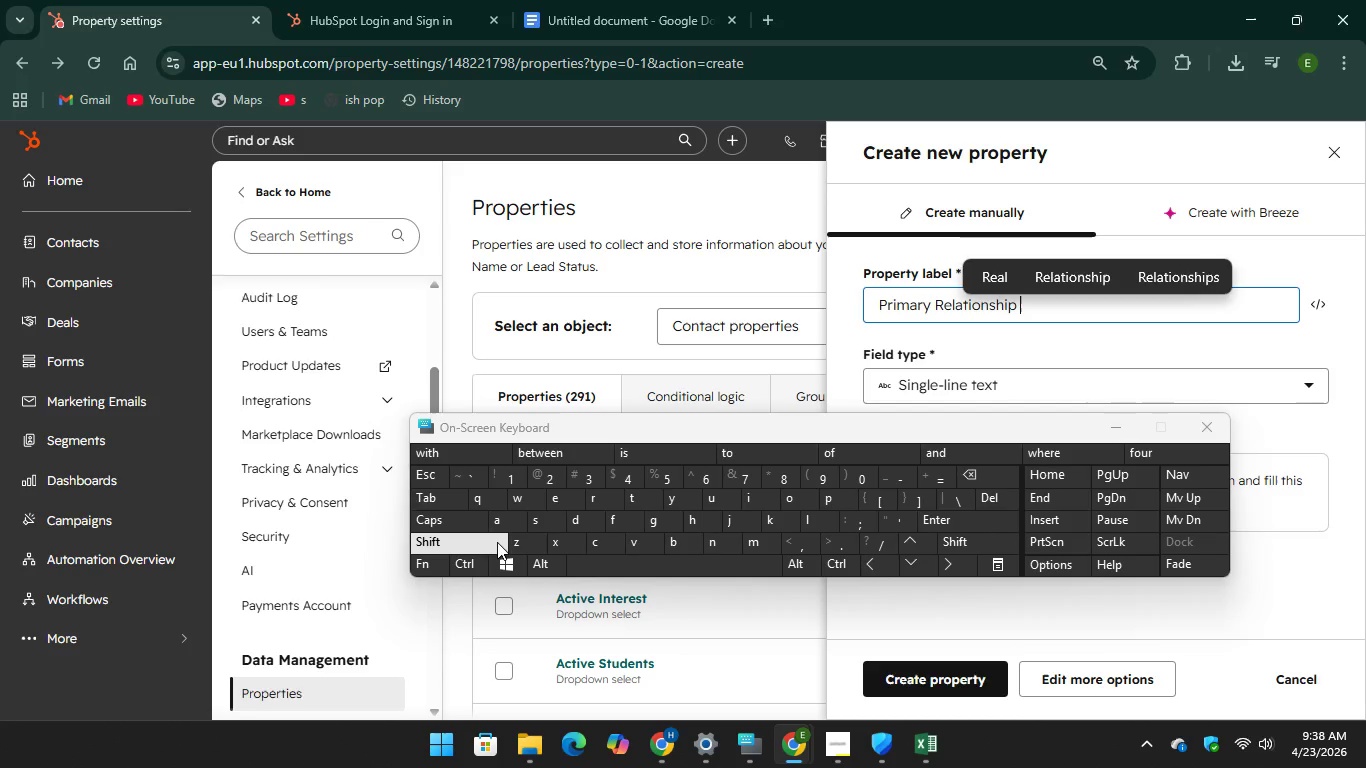 
key(Unknown)
 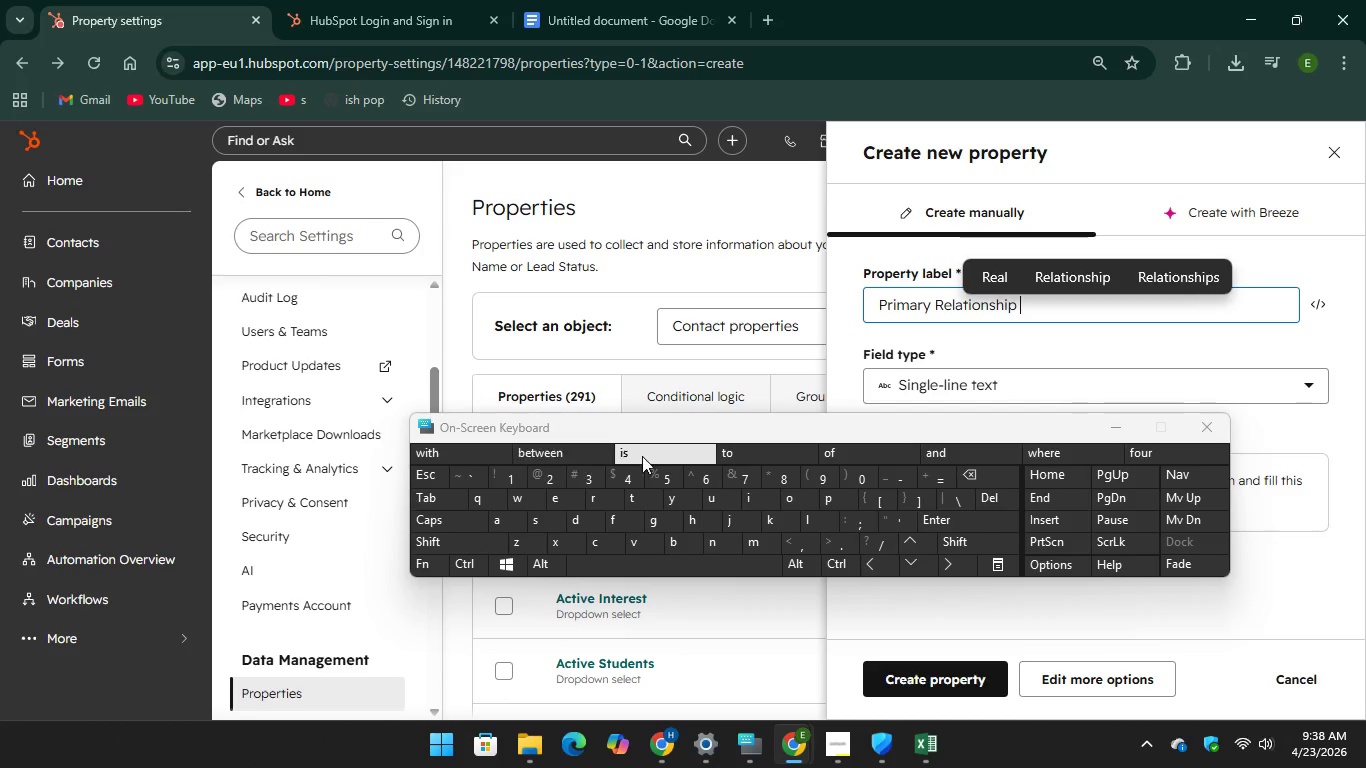 
key(Unknown)
 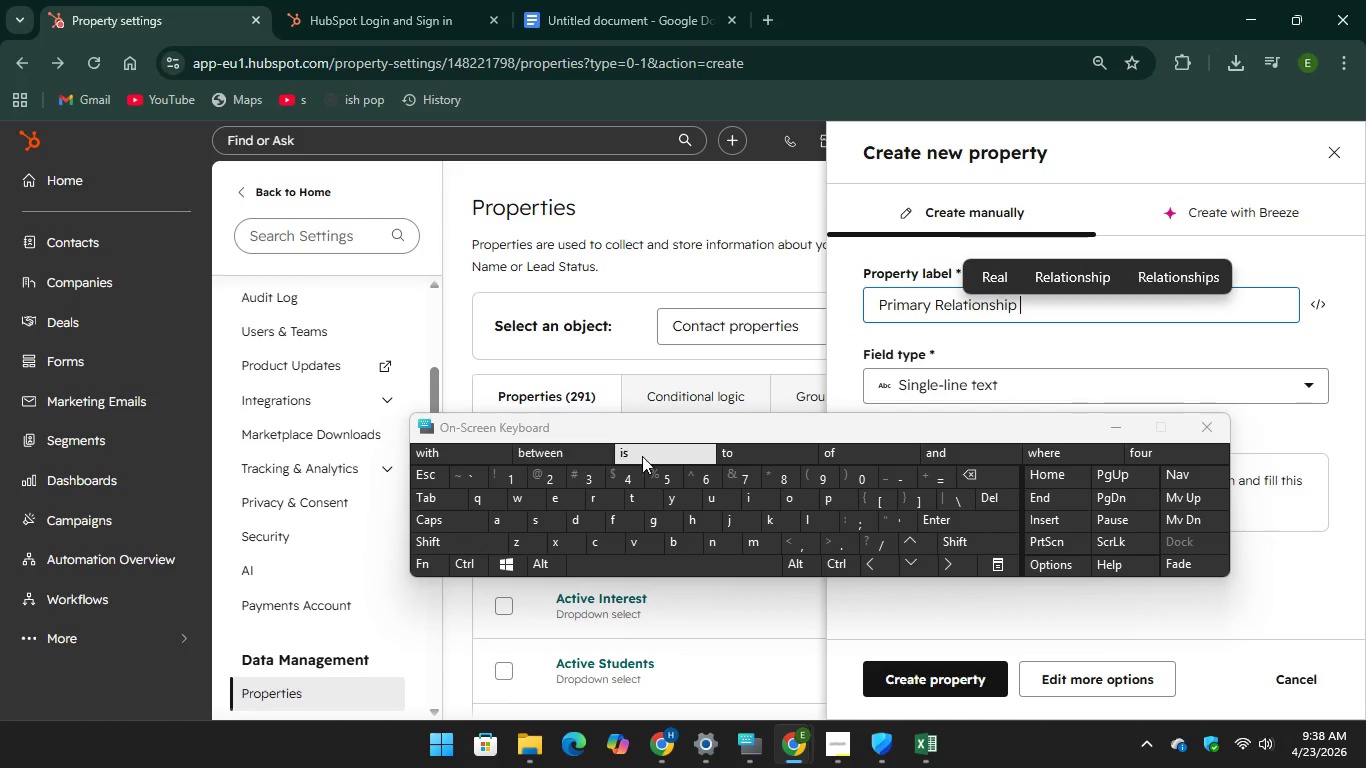 
key(Unknown)
 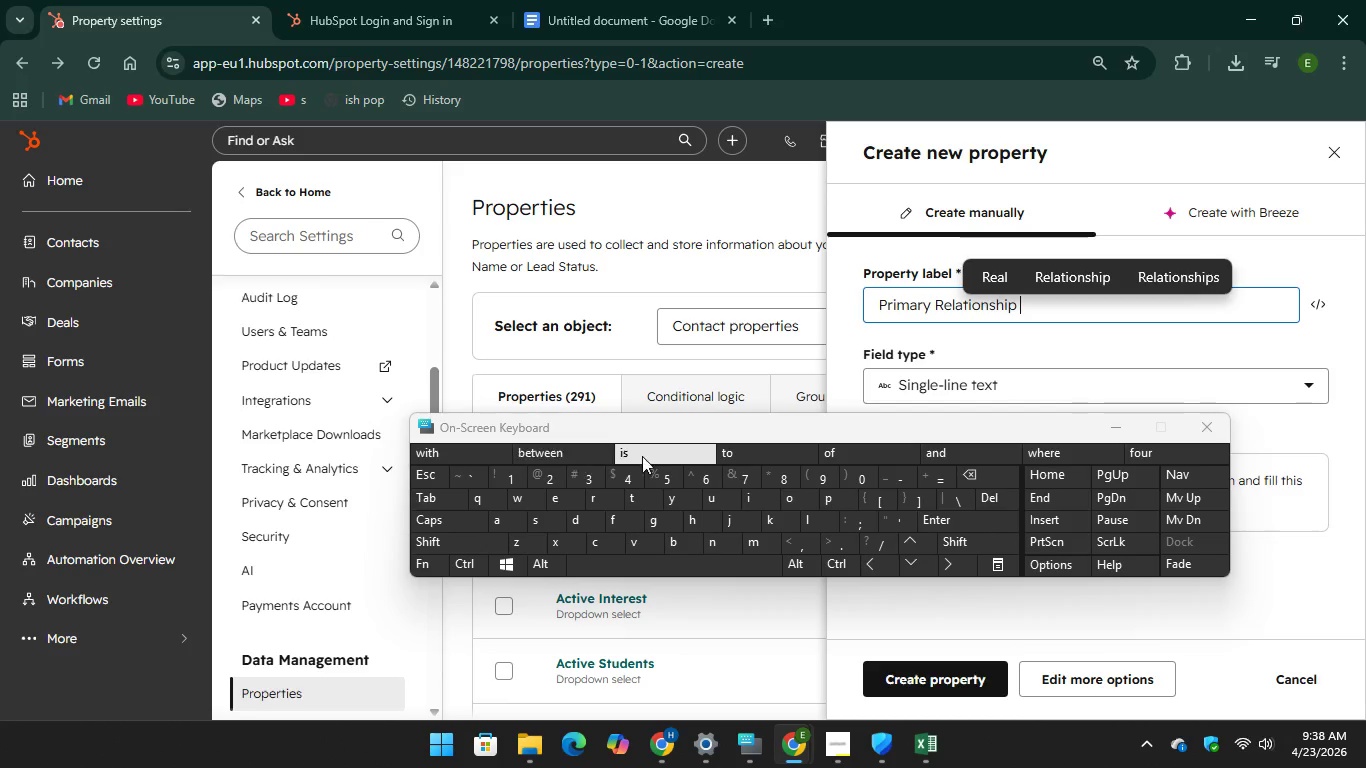 
key(Unknown)
 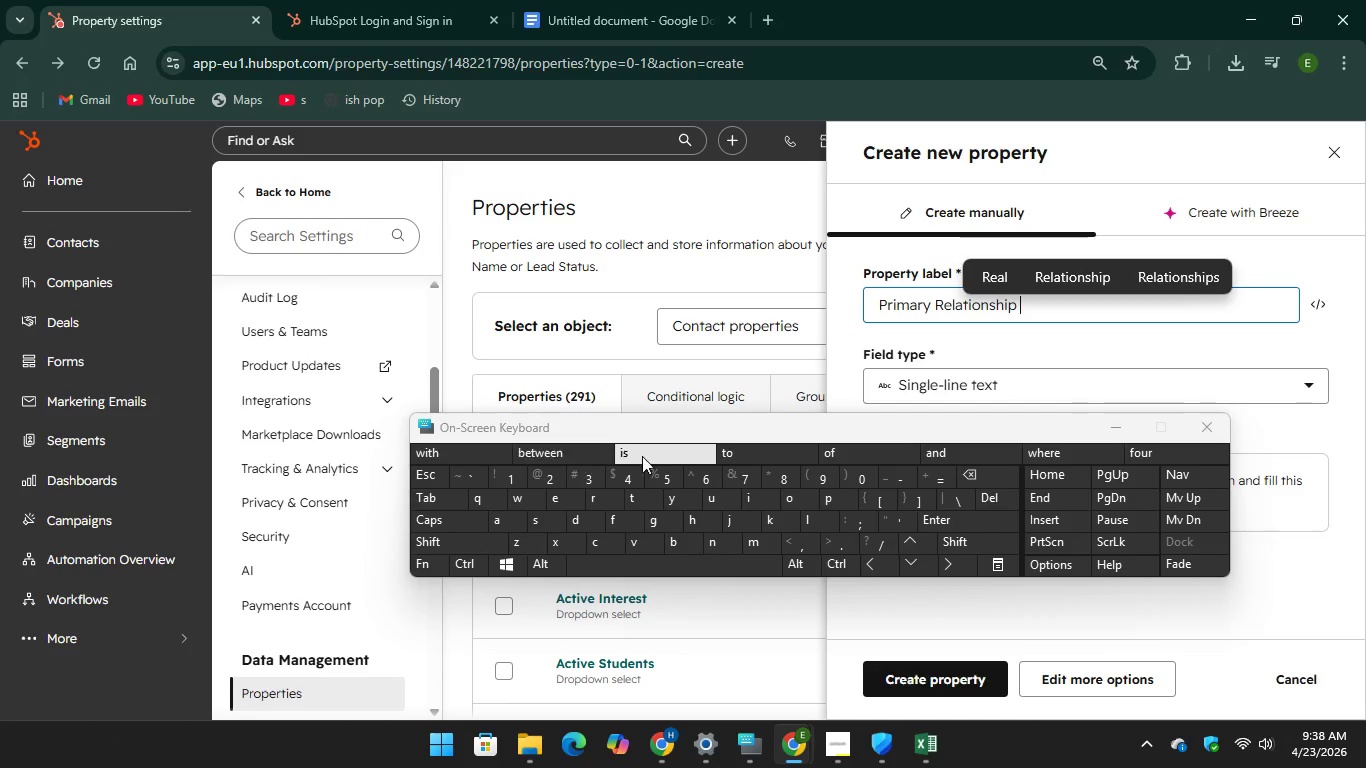 
key(Unknown)
 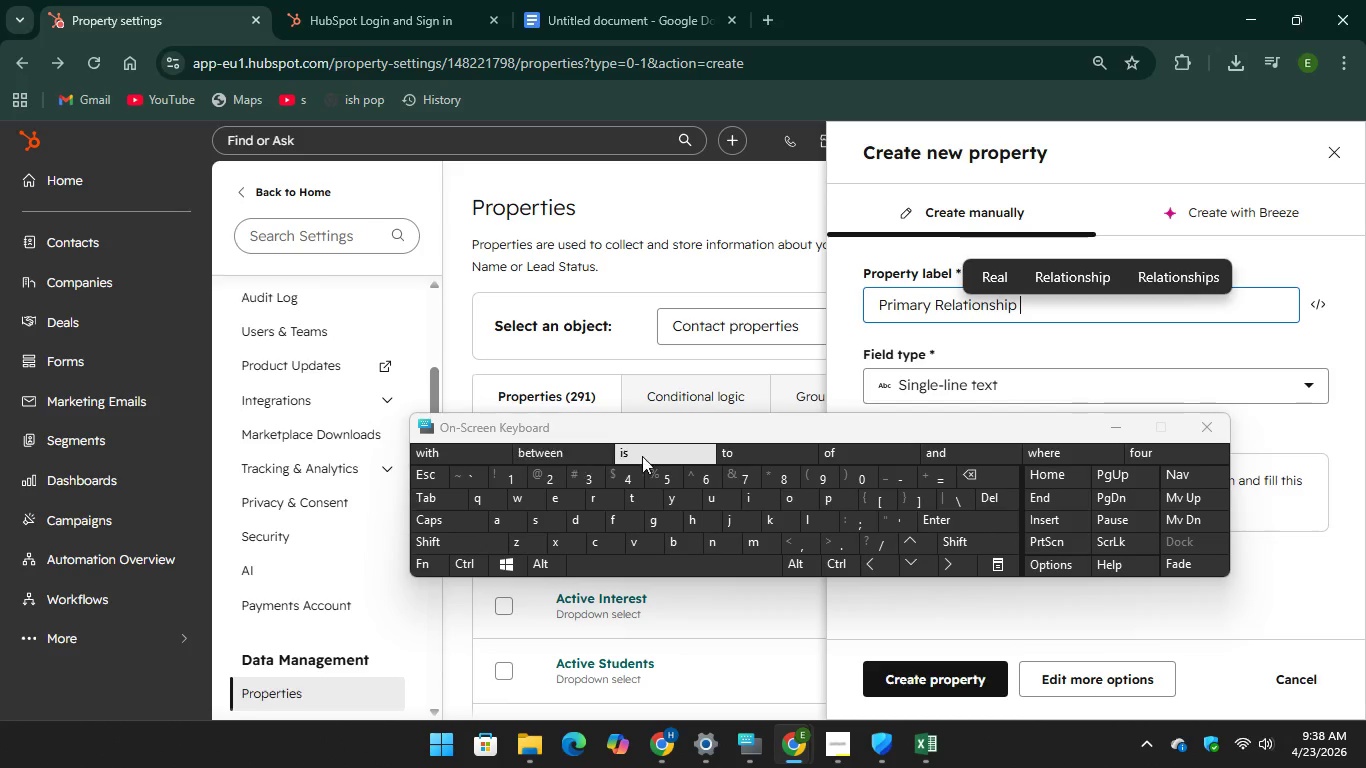 
type(Str)
 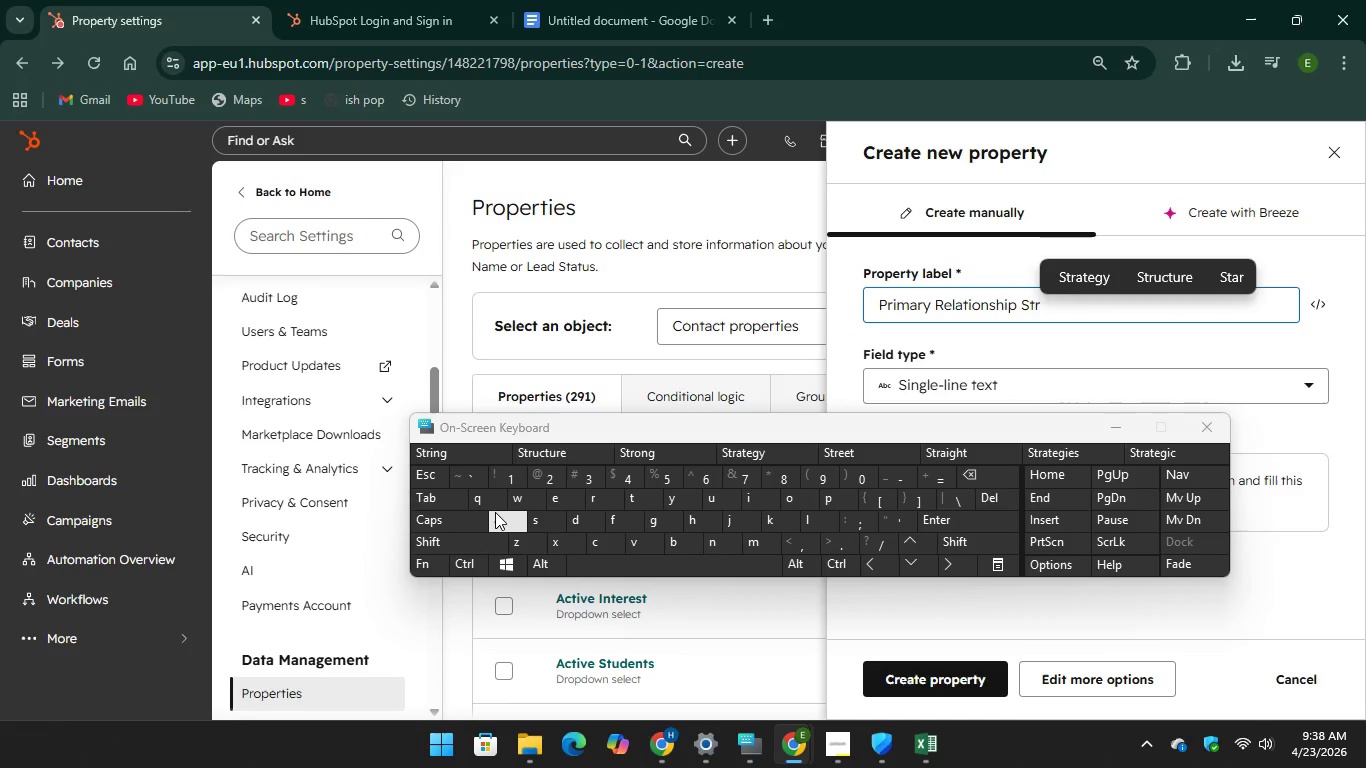 
key(A)
 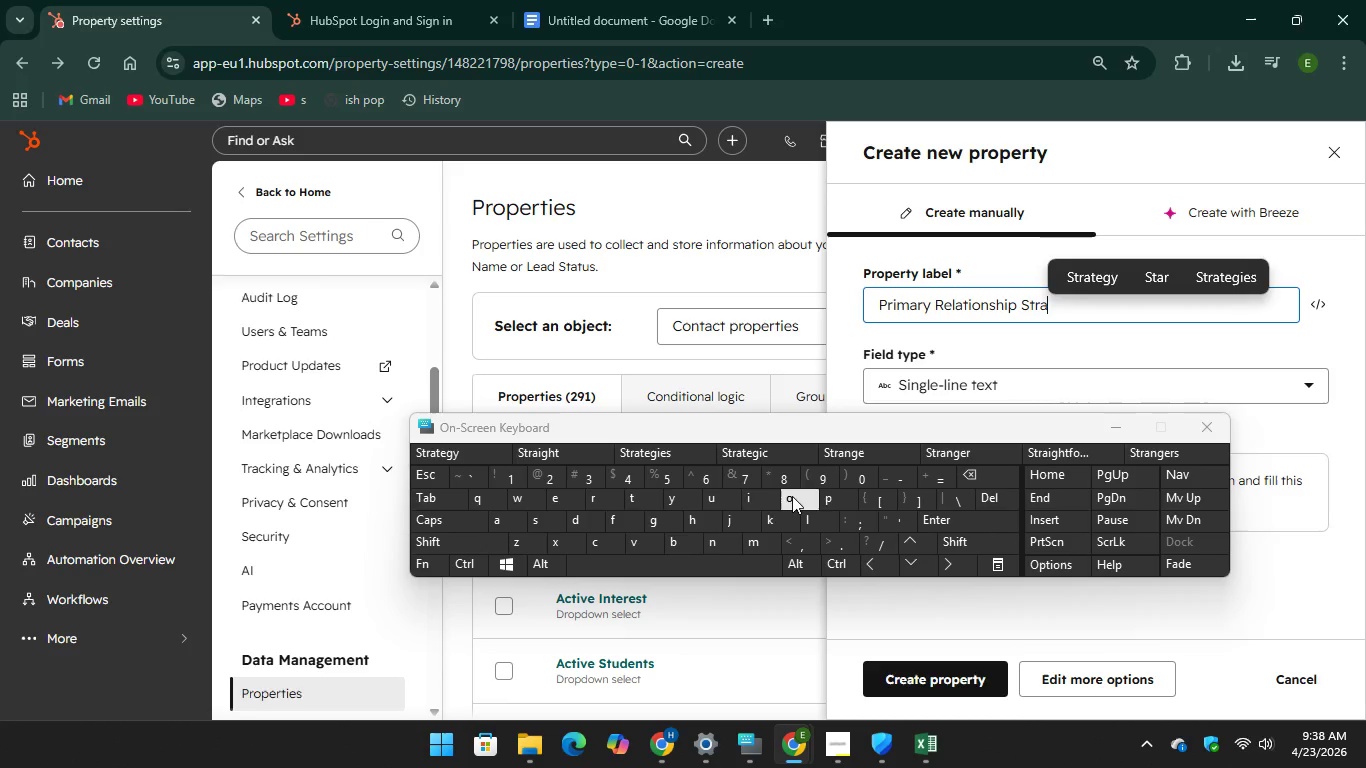 
key(I)
 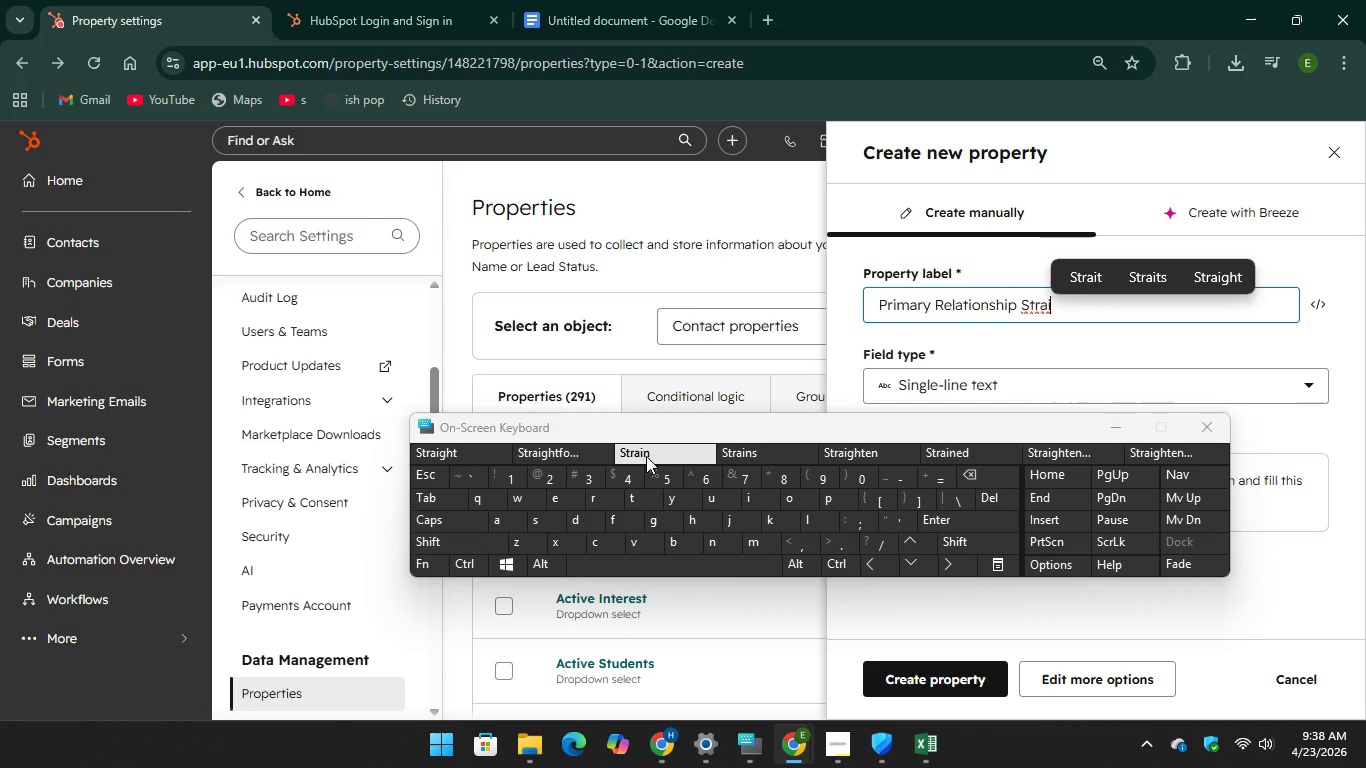 
key(Unknown)
 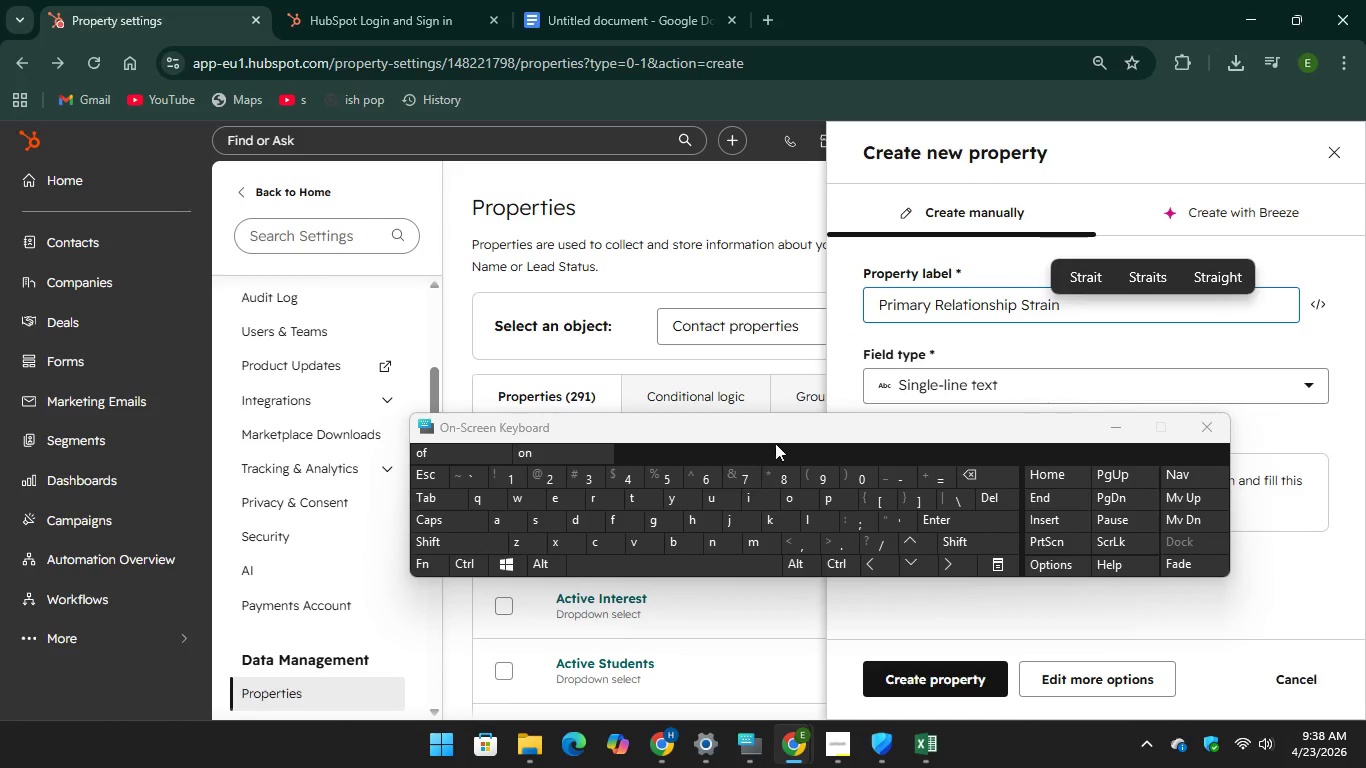 
key(Unknown)
 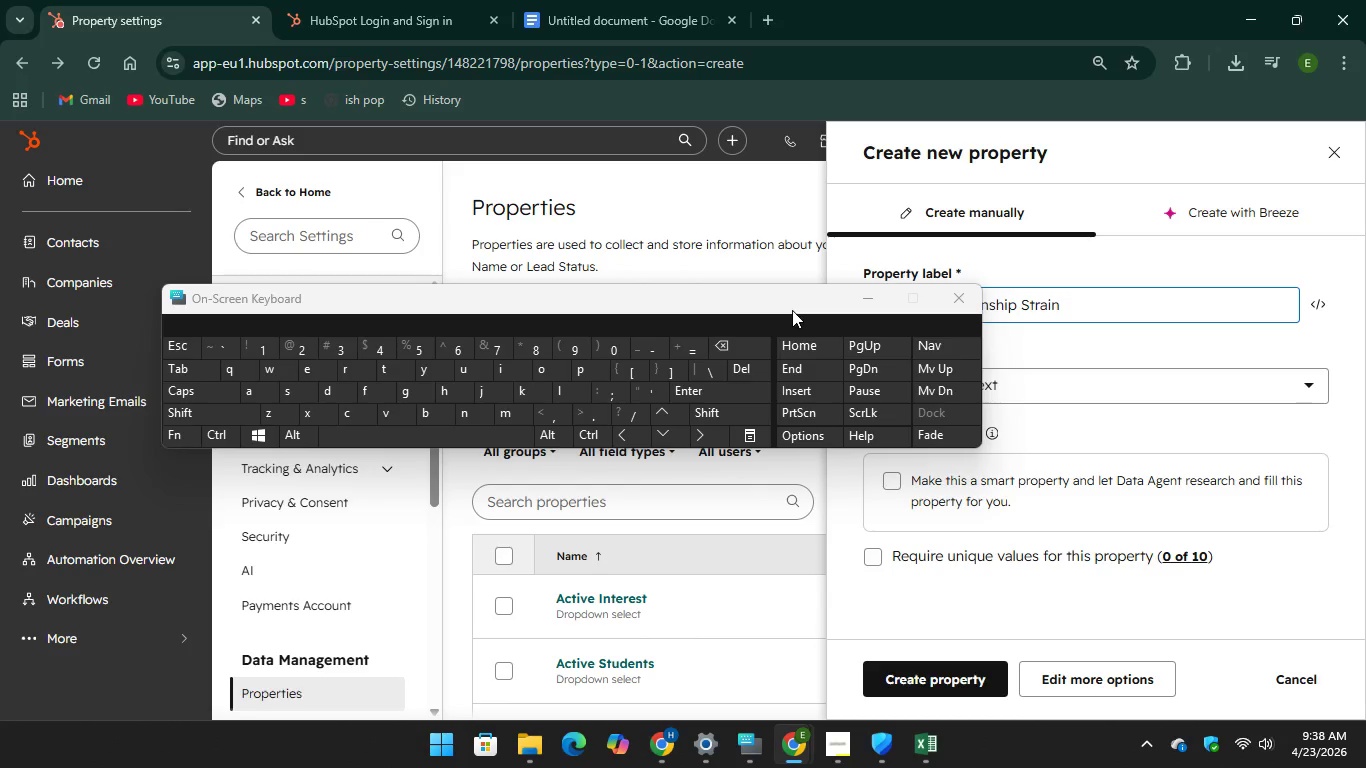 
wait(6.77)
 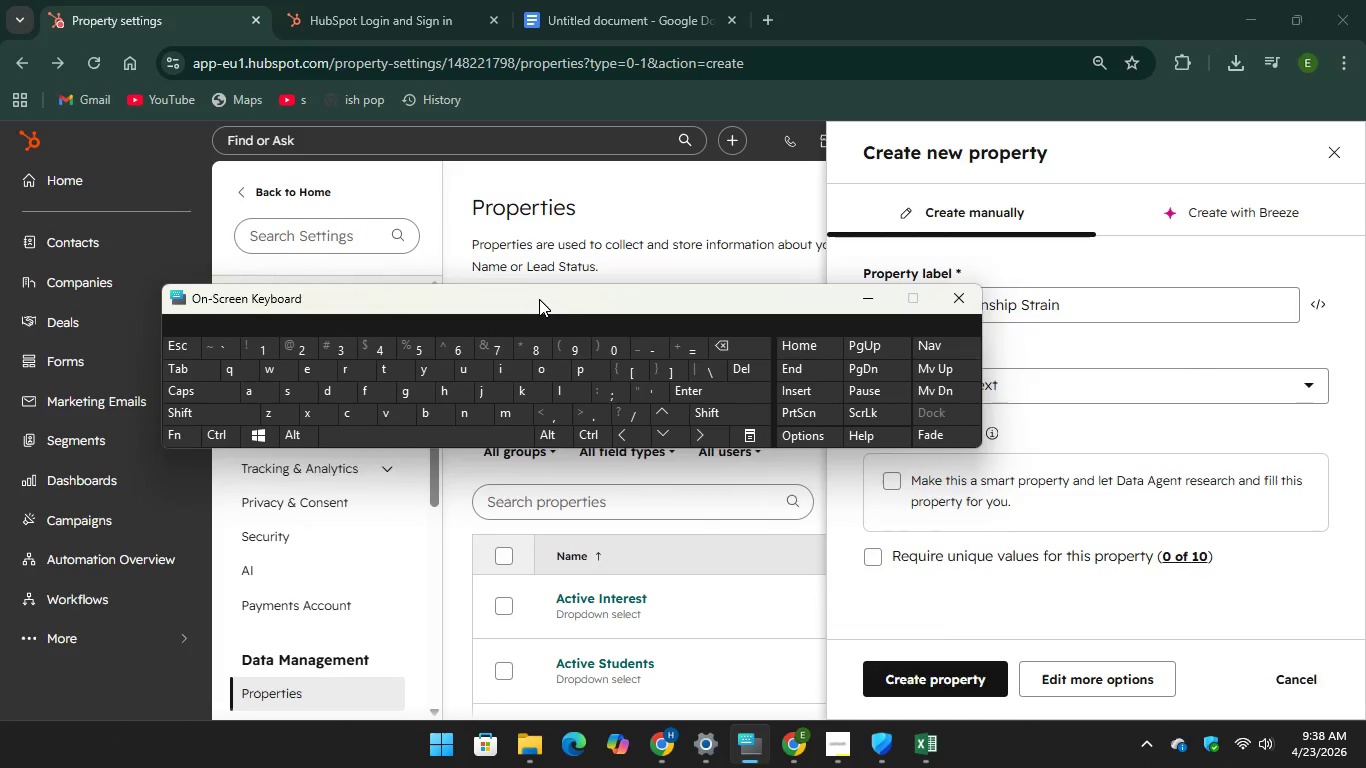 
left_click([1033, 396])
 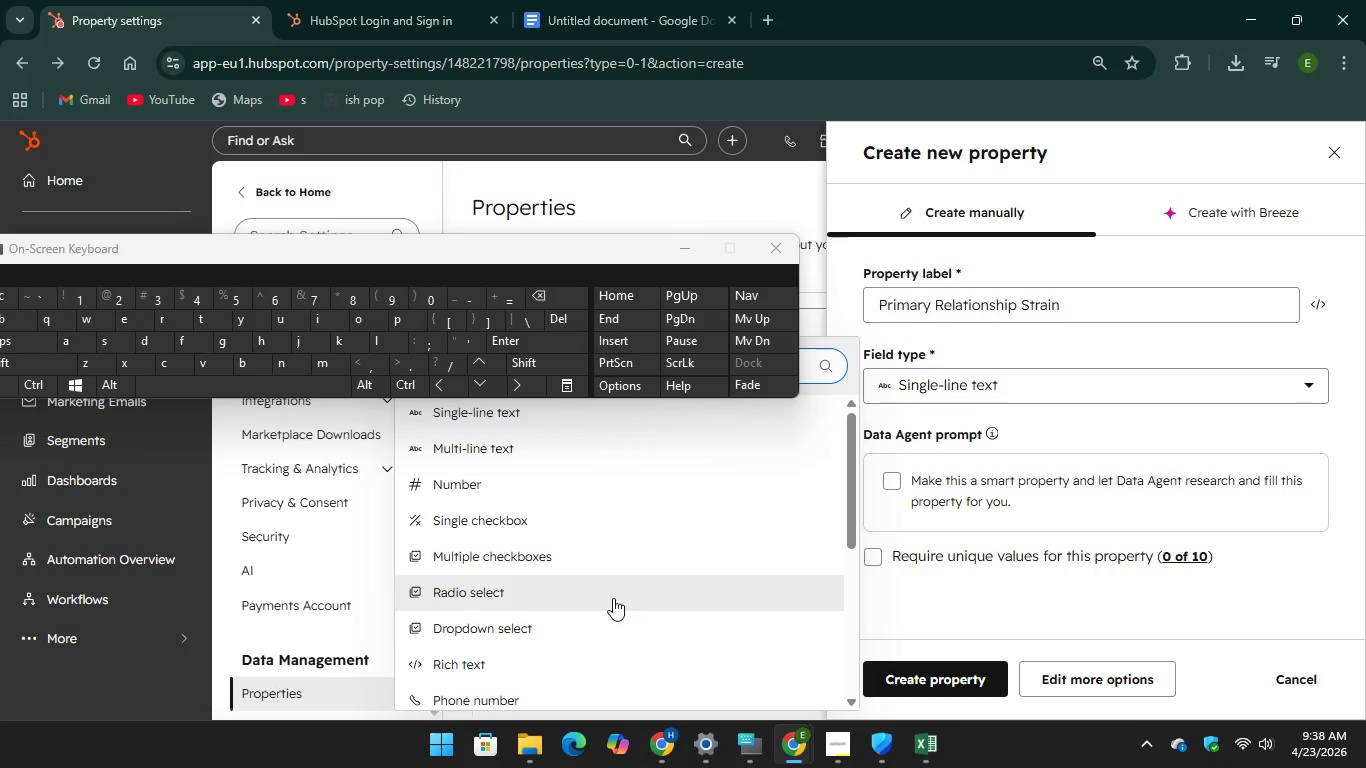 
left_click([607, 612])
 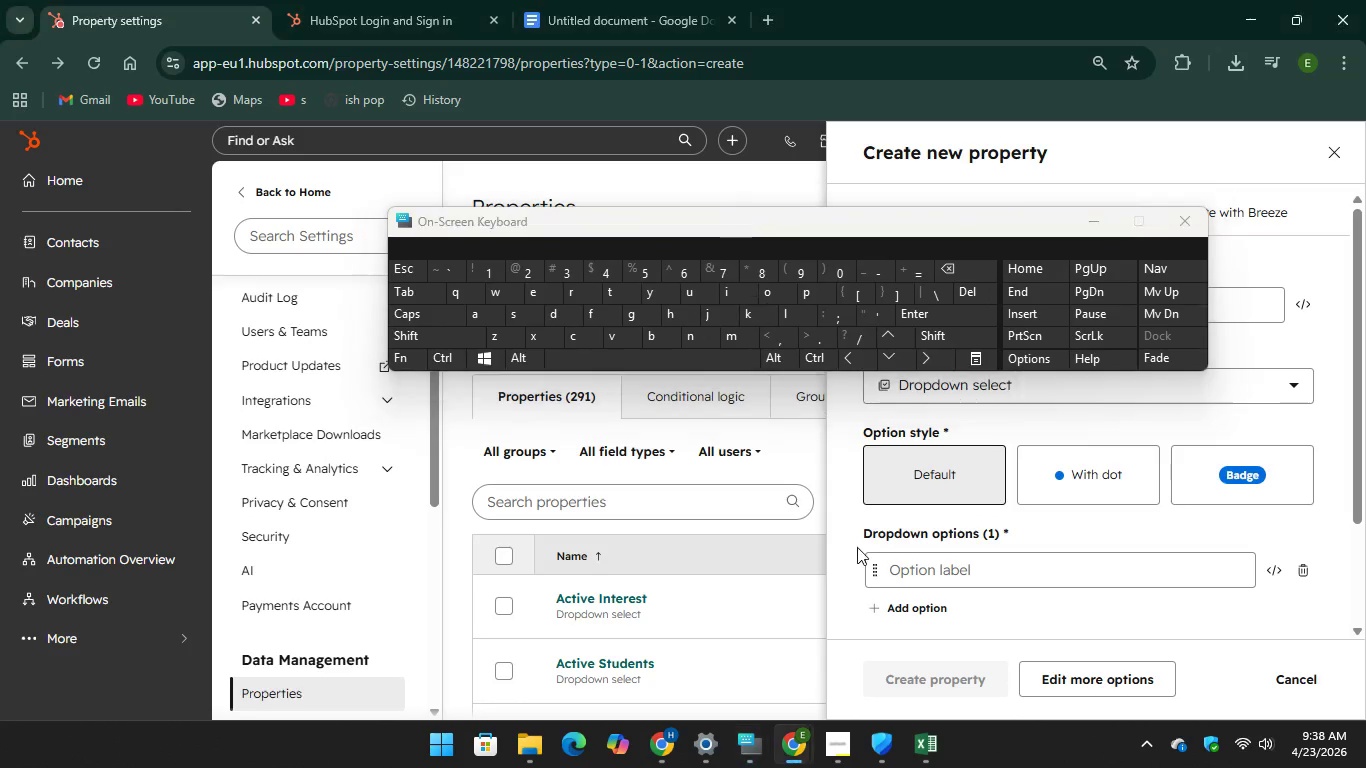 
left_click([912, 568])
 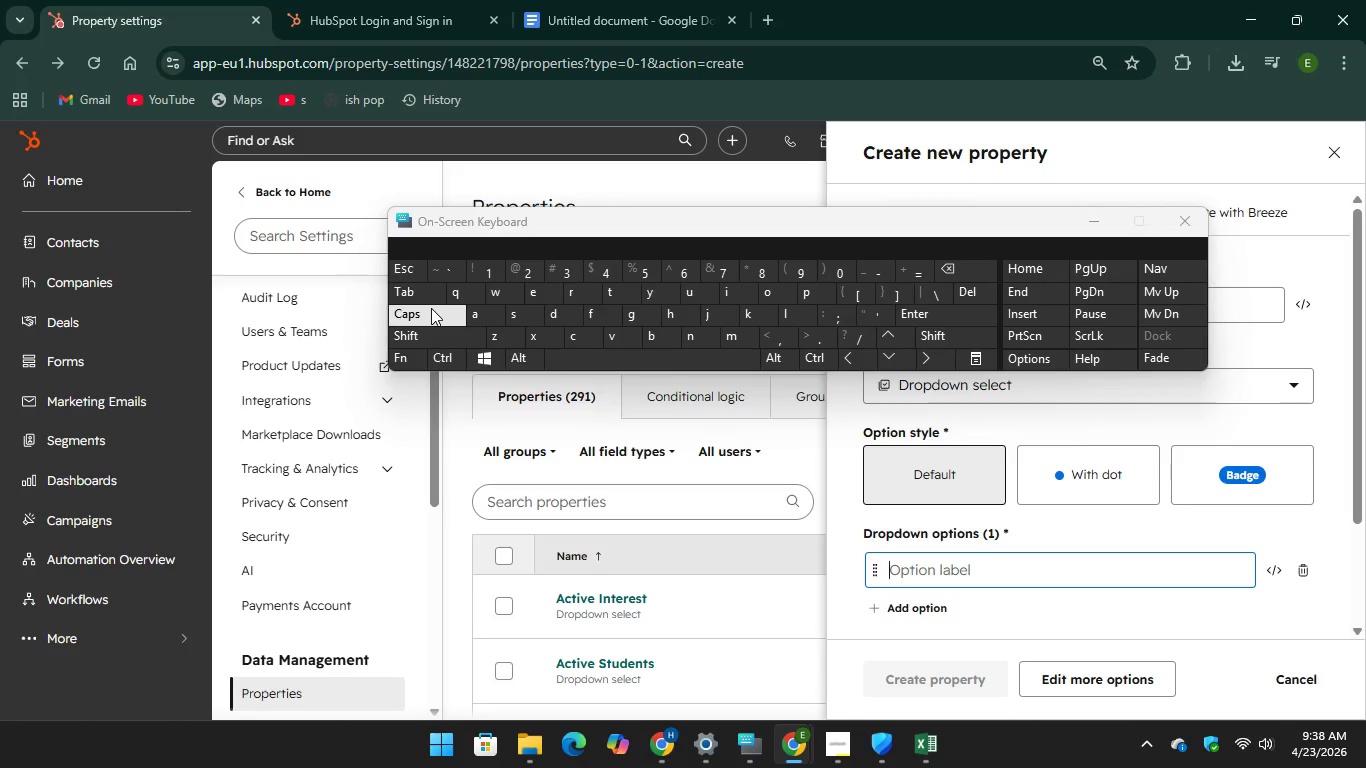 
key(CapsLock)
 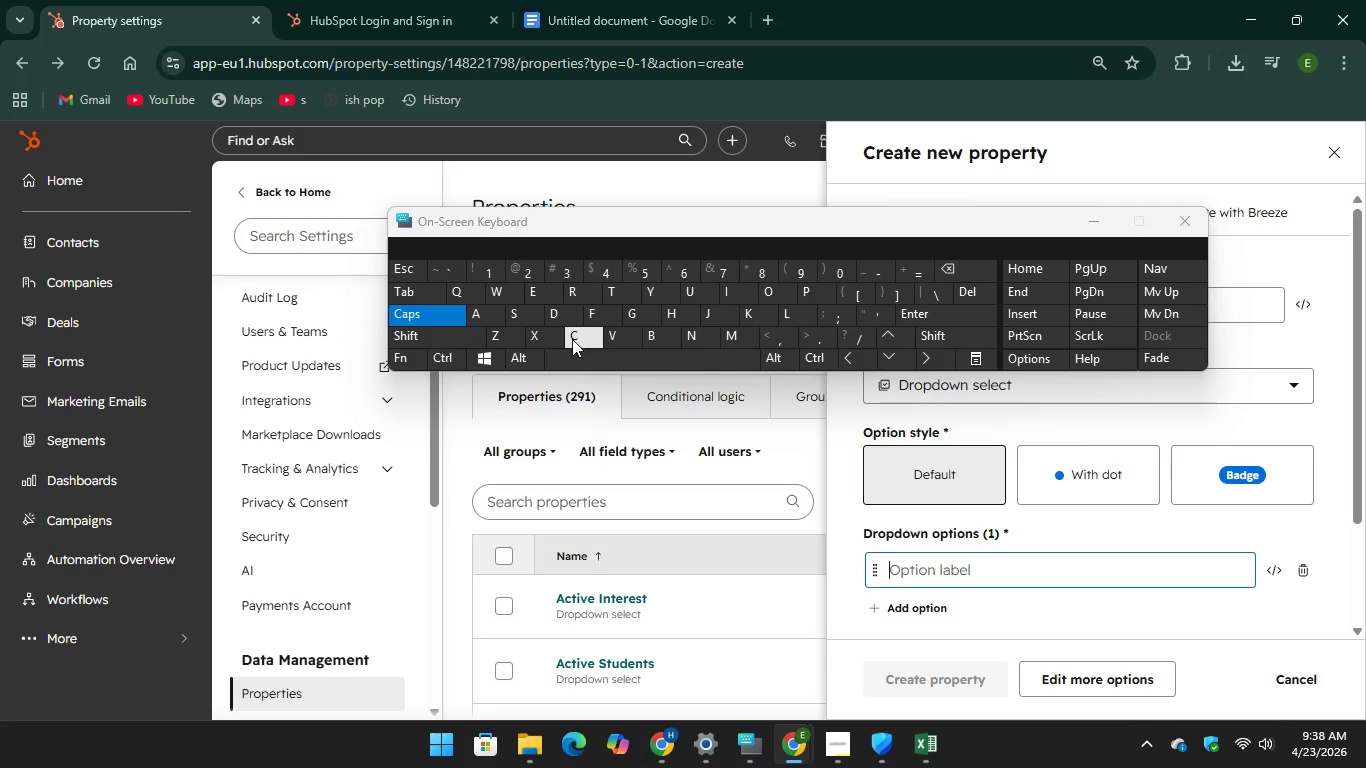 
key(C)
 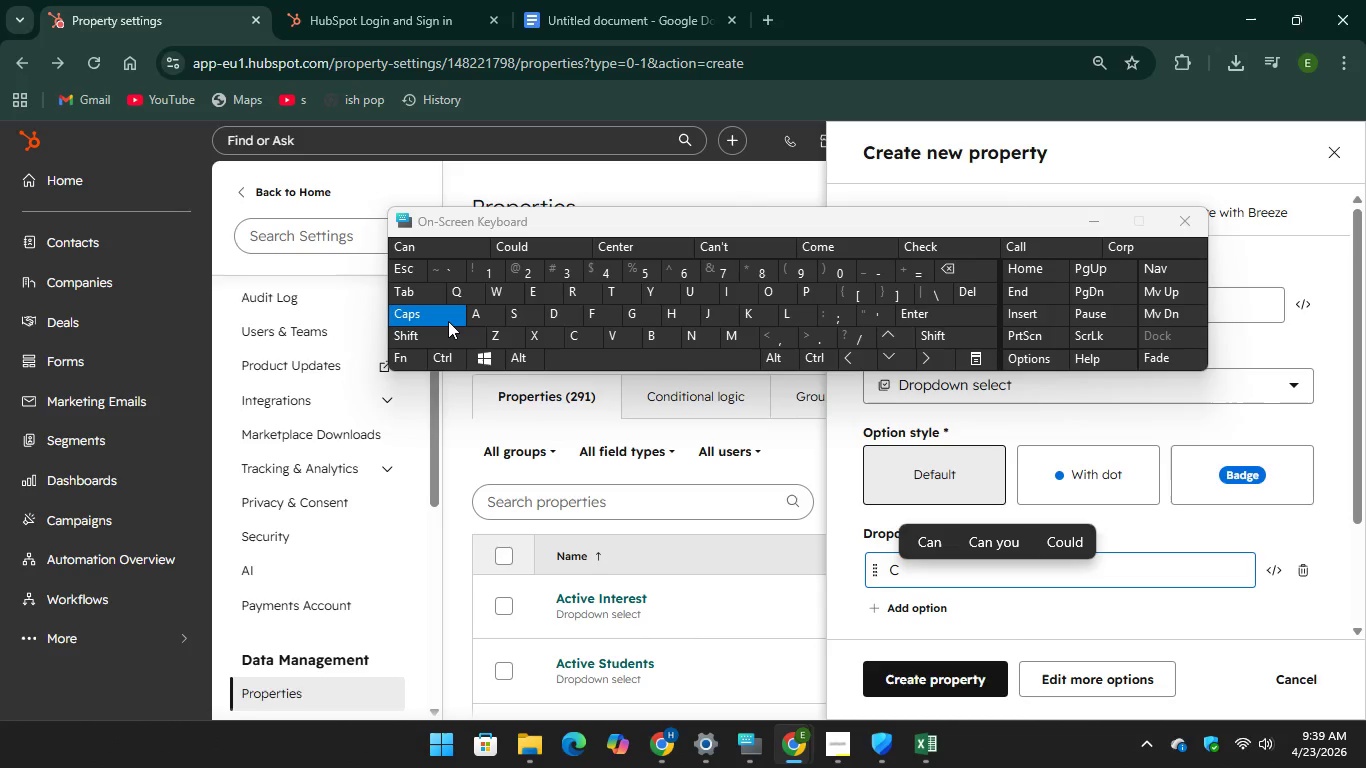 
key(CapsLock)
 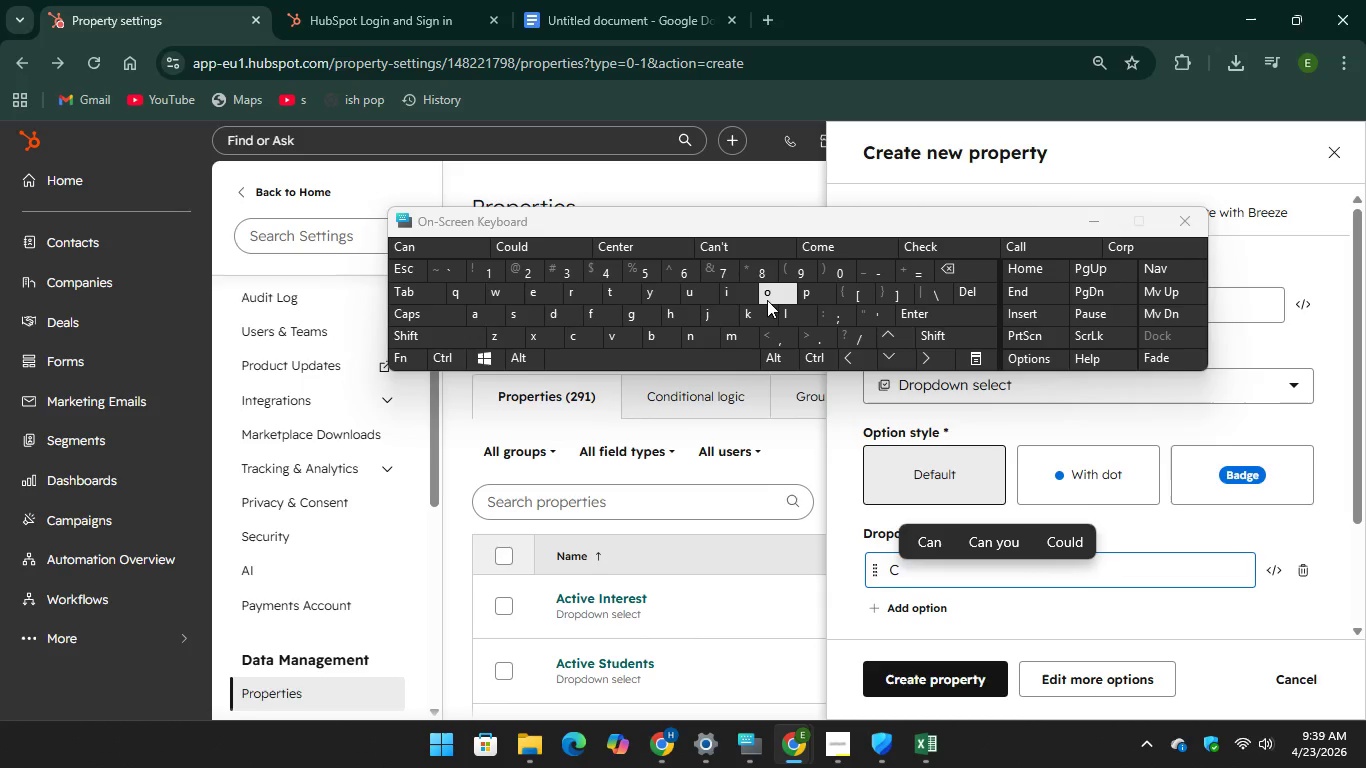 
key(O)
 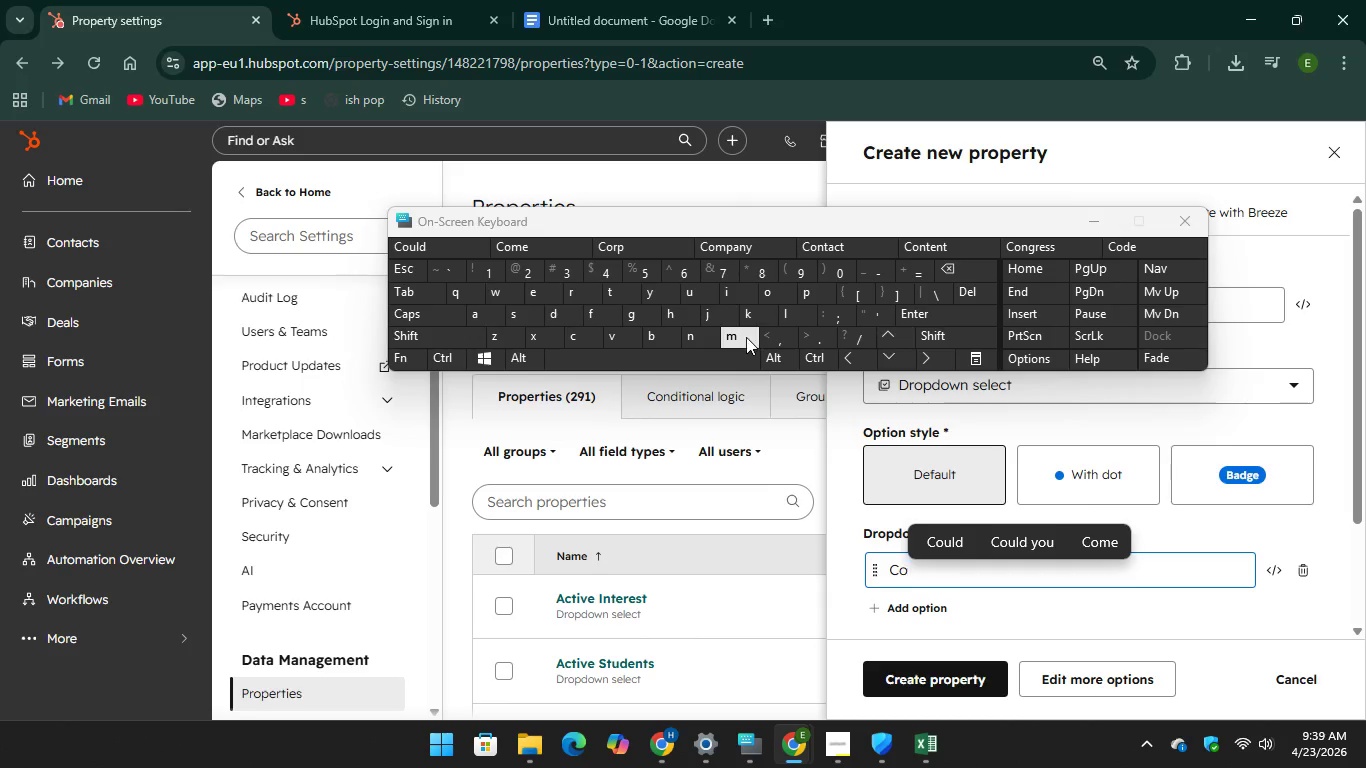 
type(mm)
 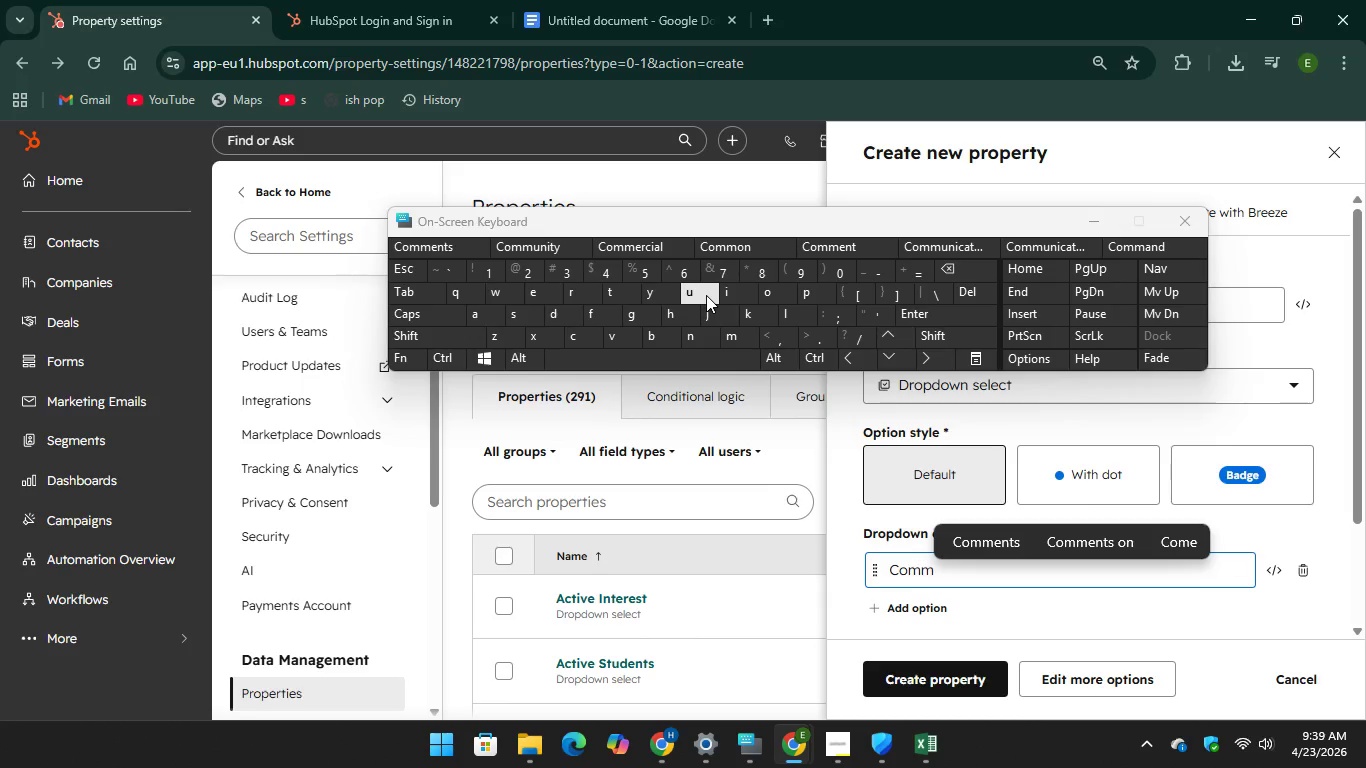 
key(U)
 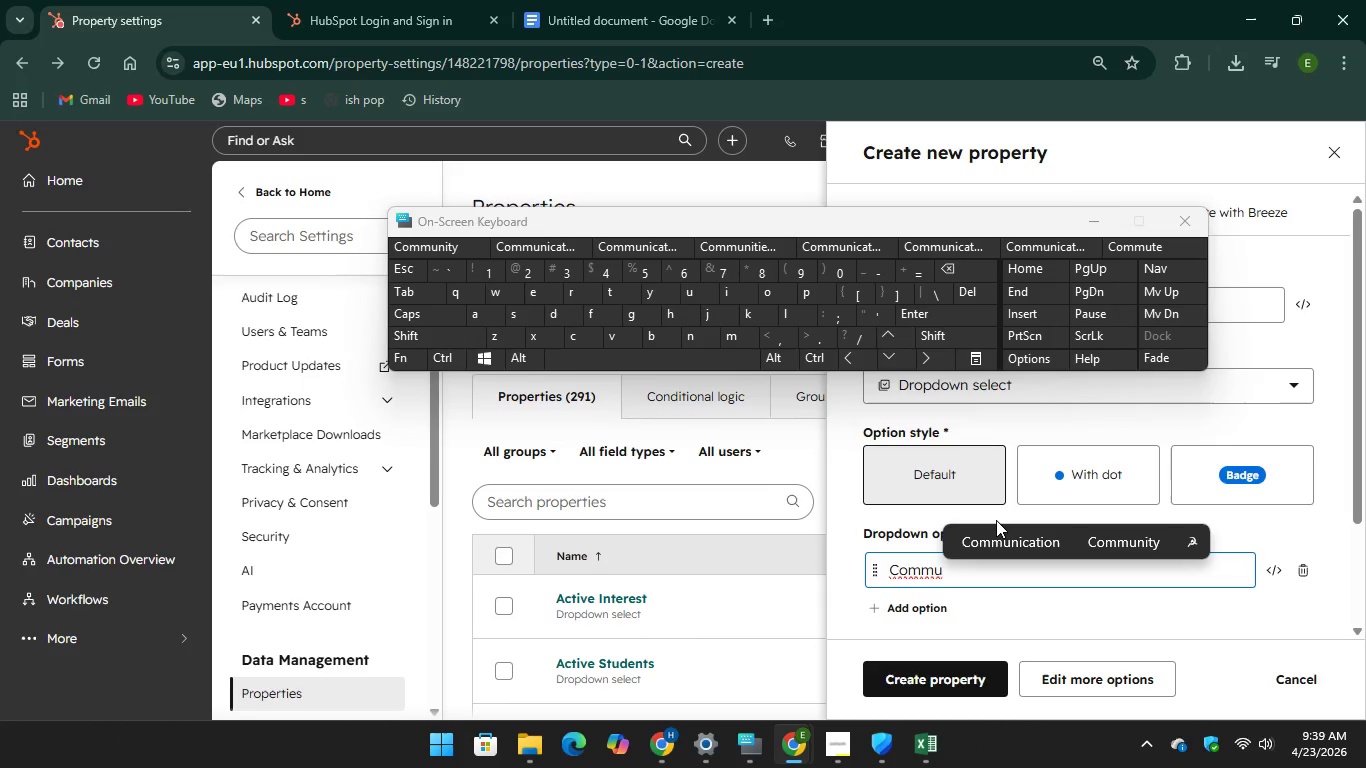 
left_click([995, 539])
 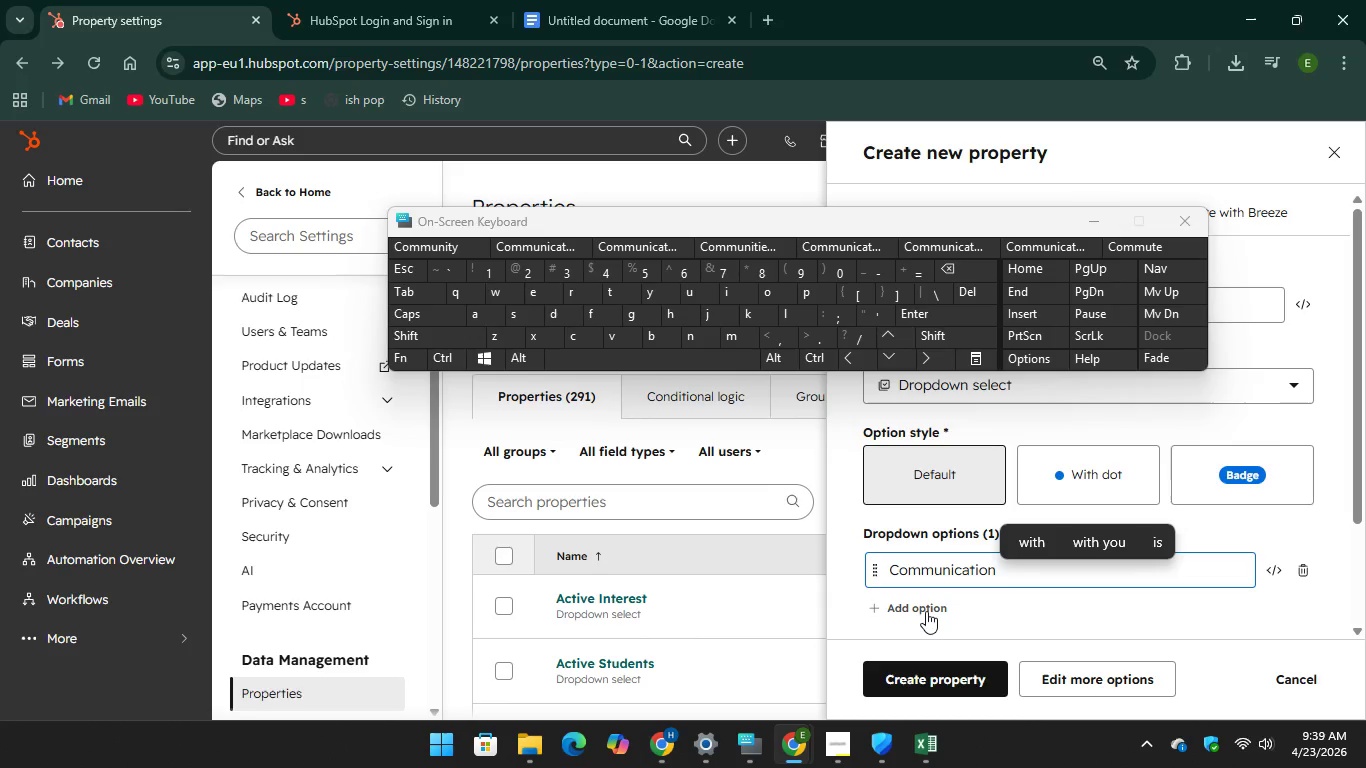 
left_click([926, 611])
 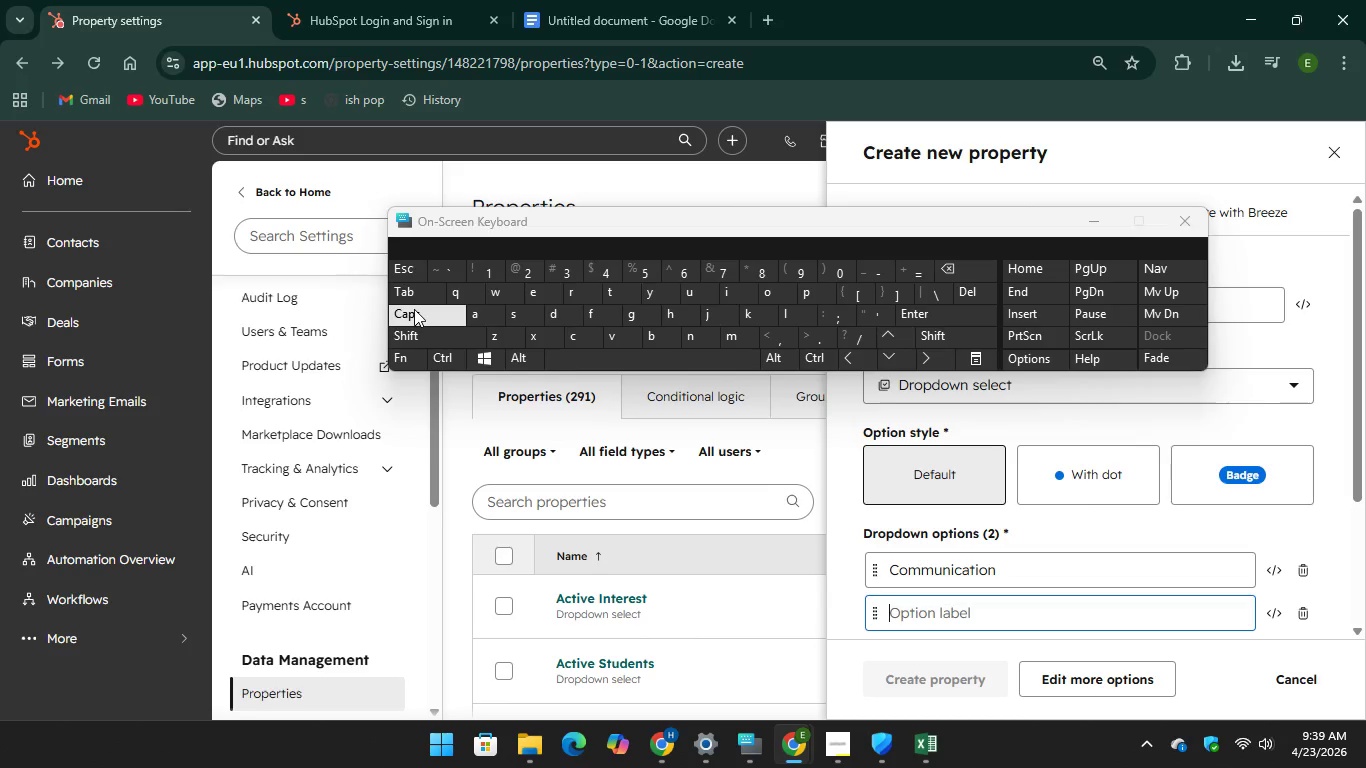 
type(Inti)
 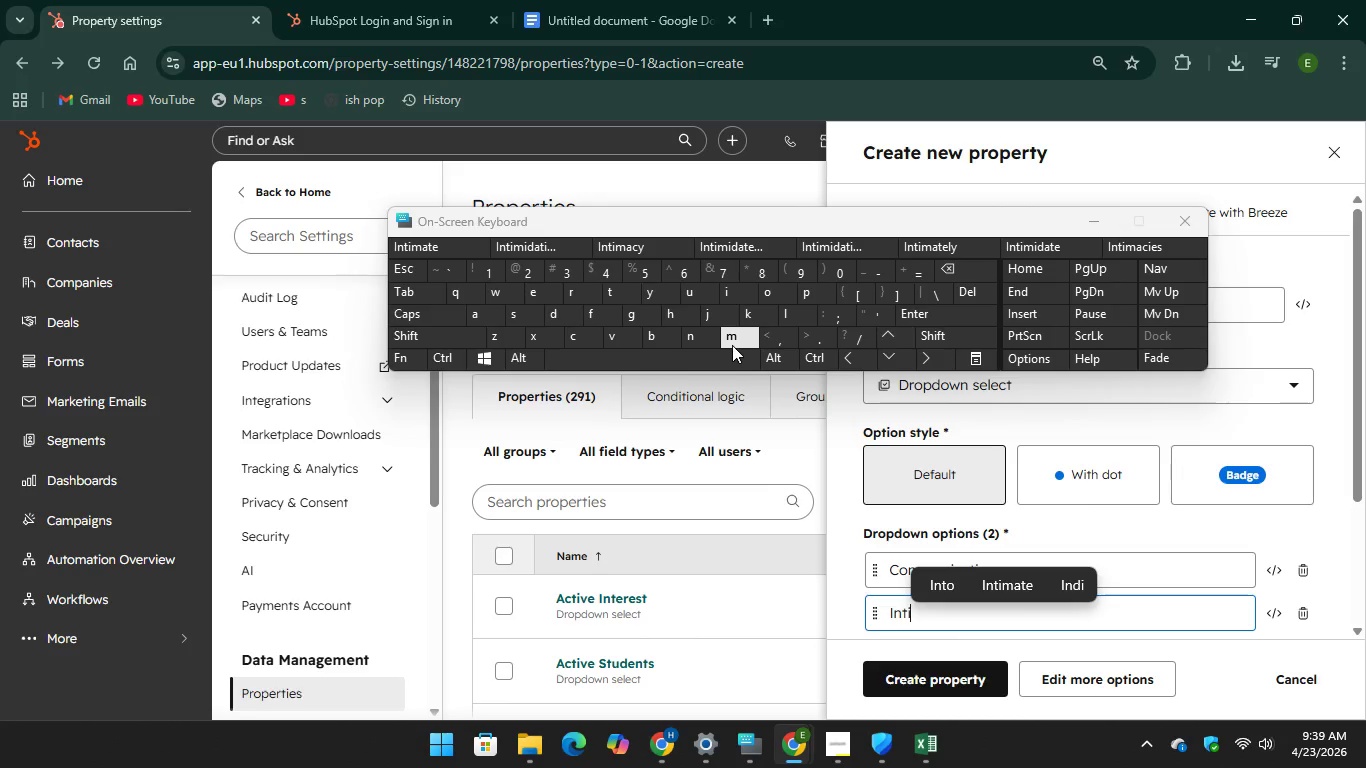 
key(M)
 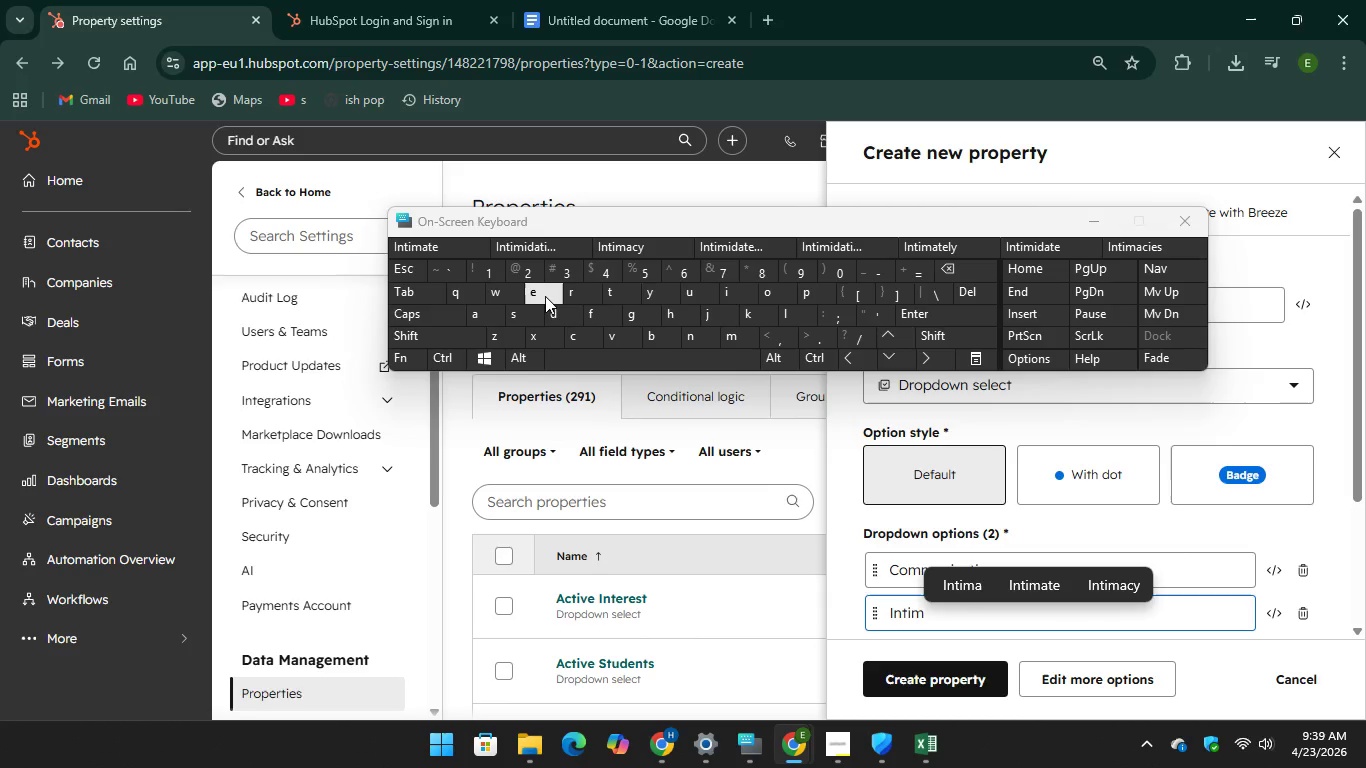 
key(E)
 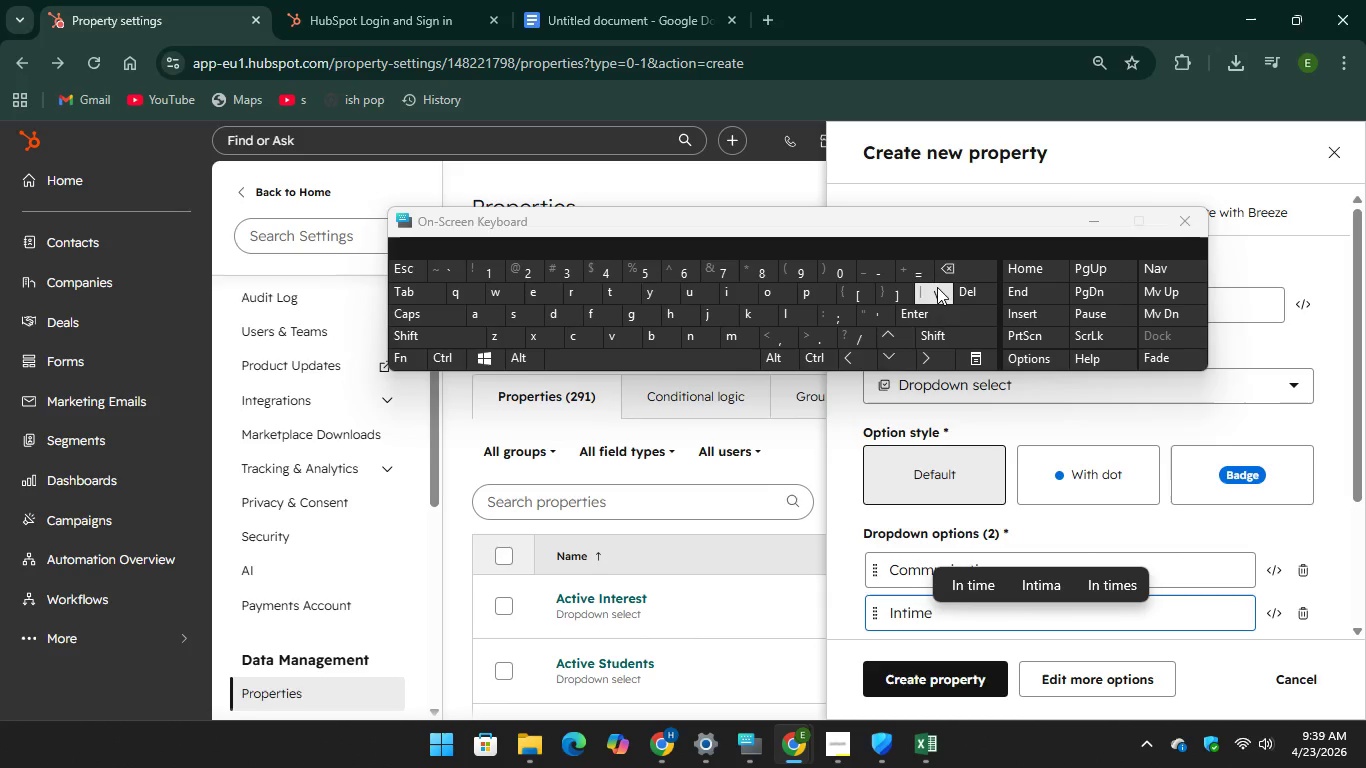 
key(Backspace)
 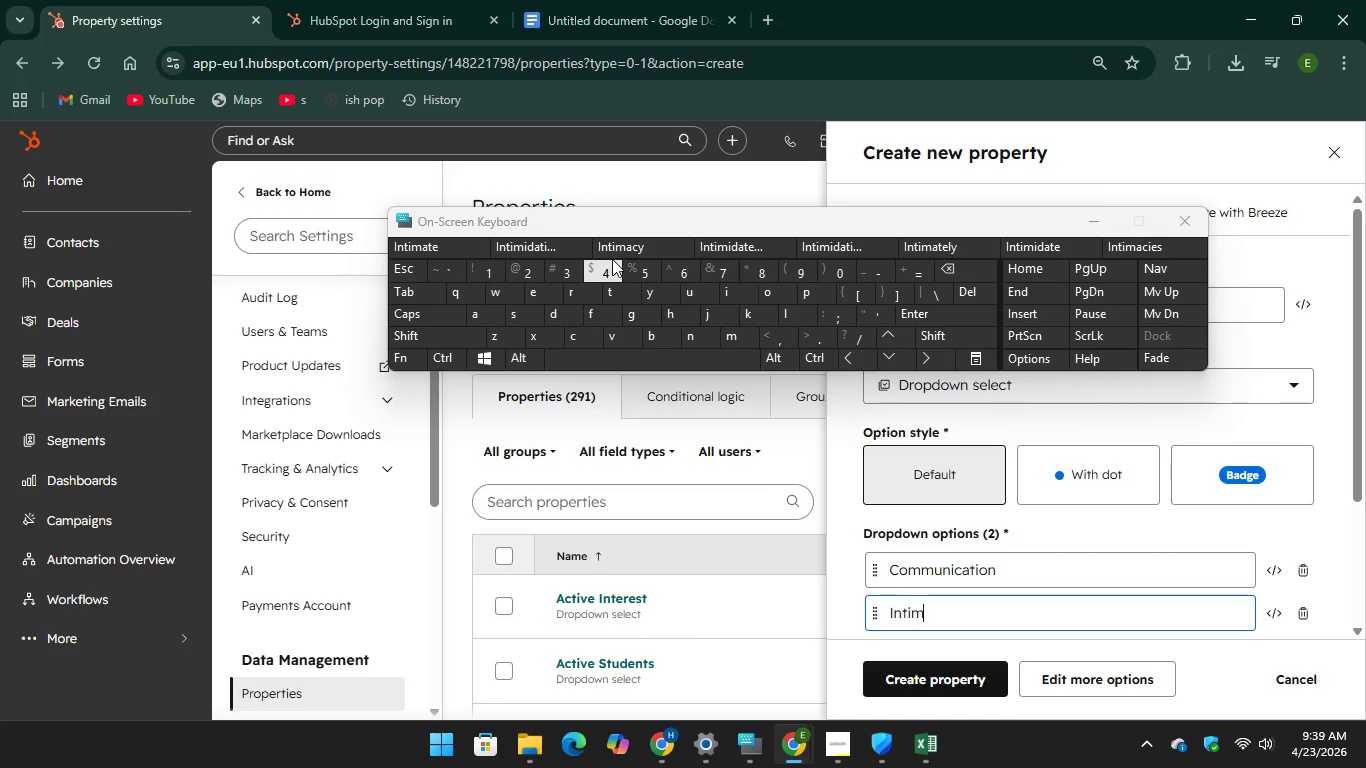 
scroll: coordinate [988, 576], scroll_direction: down, amount: 2.0
 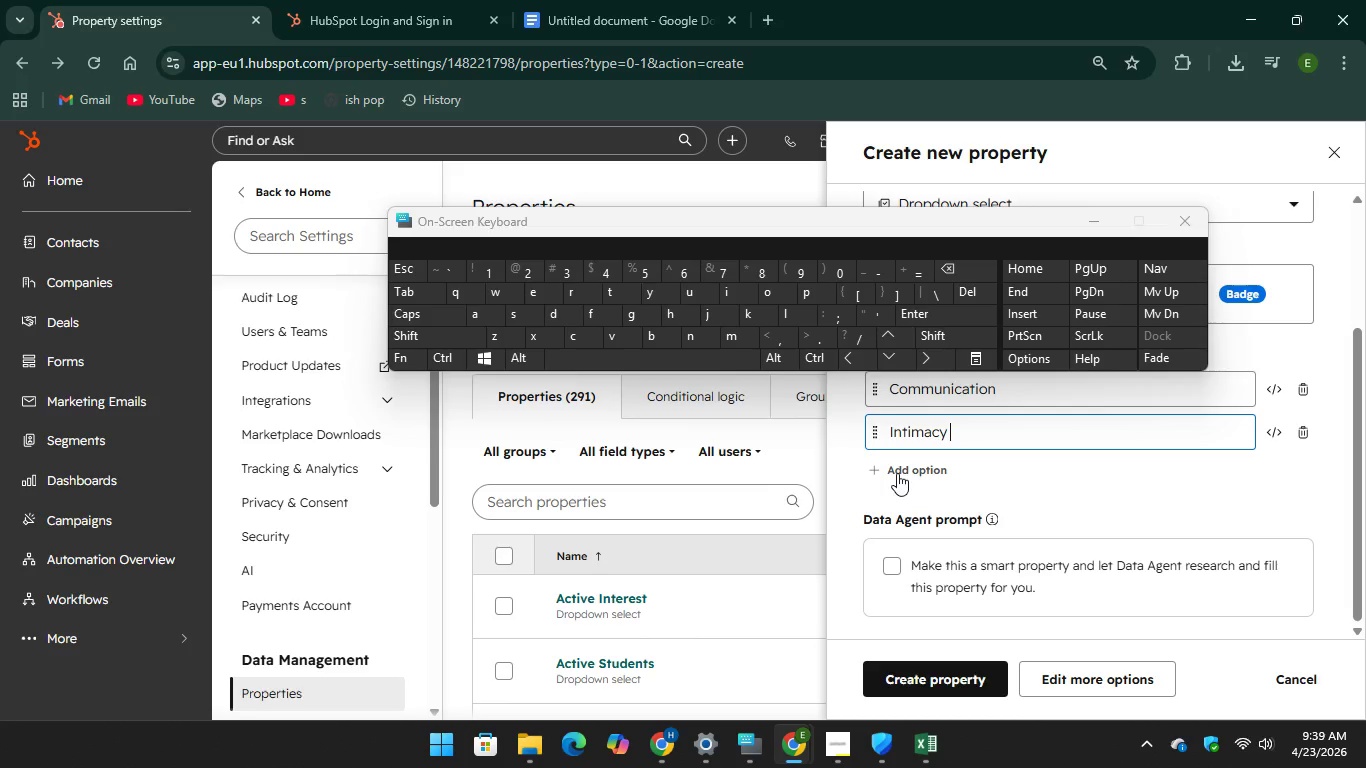 
left_click([897, 473])
 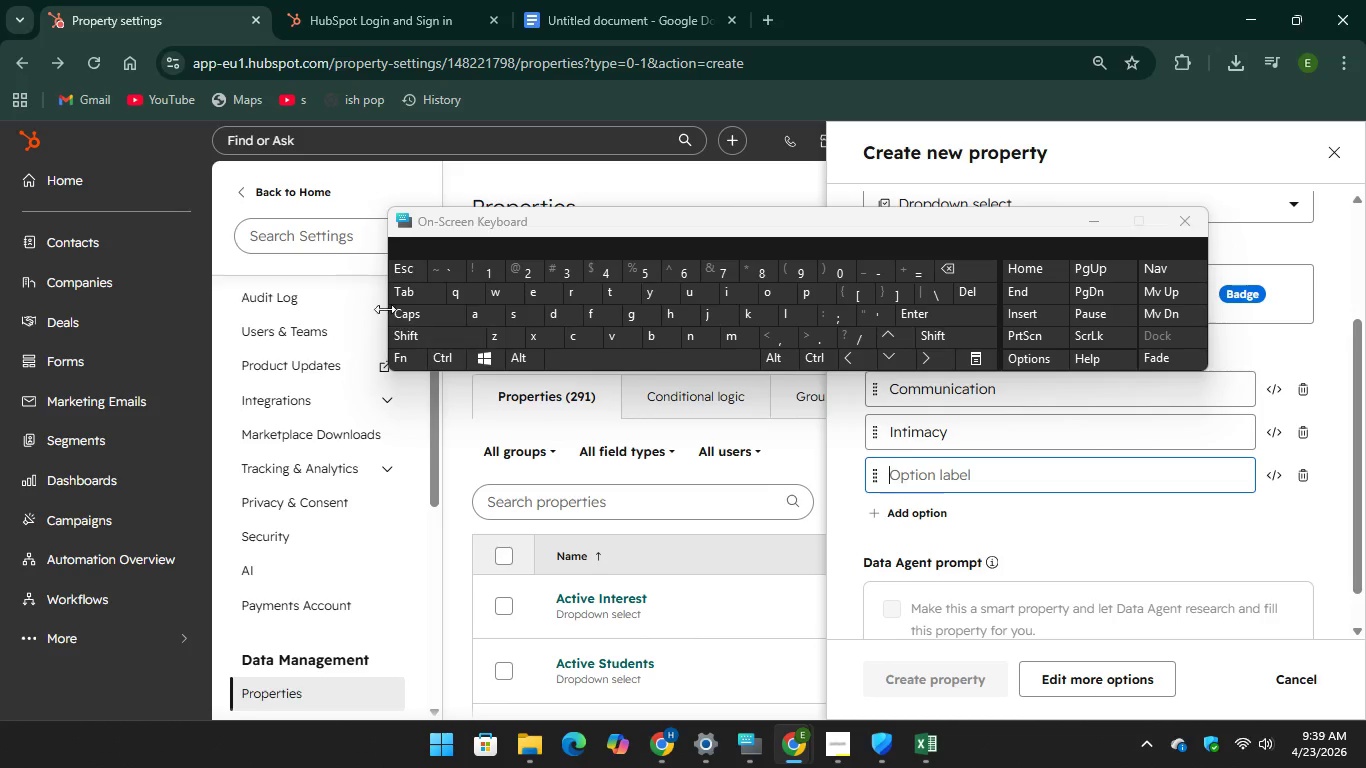 
key(CapsLock)
 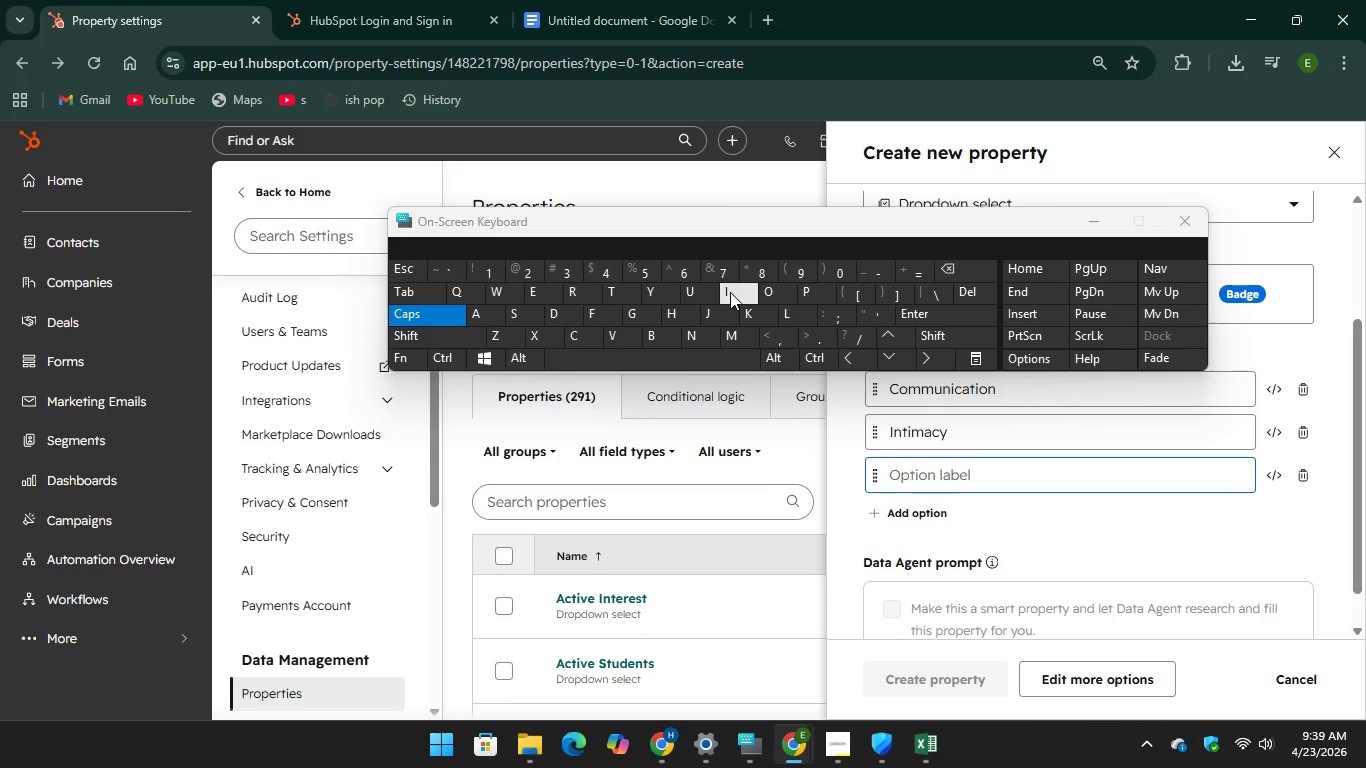 
key(I)
 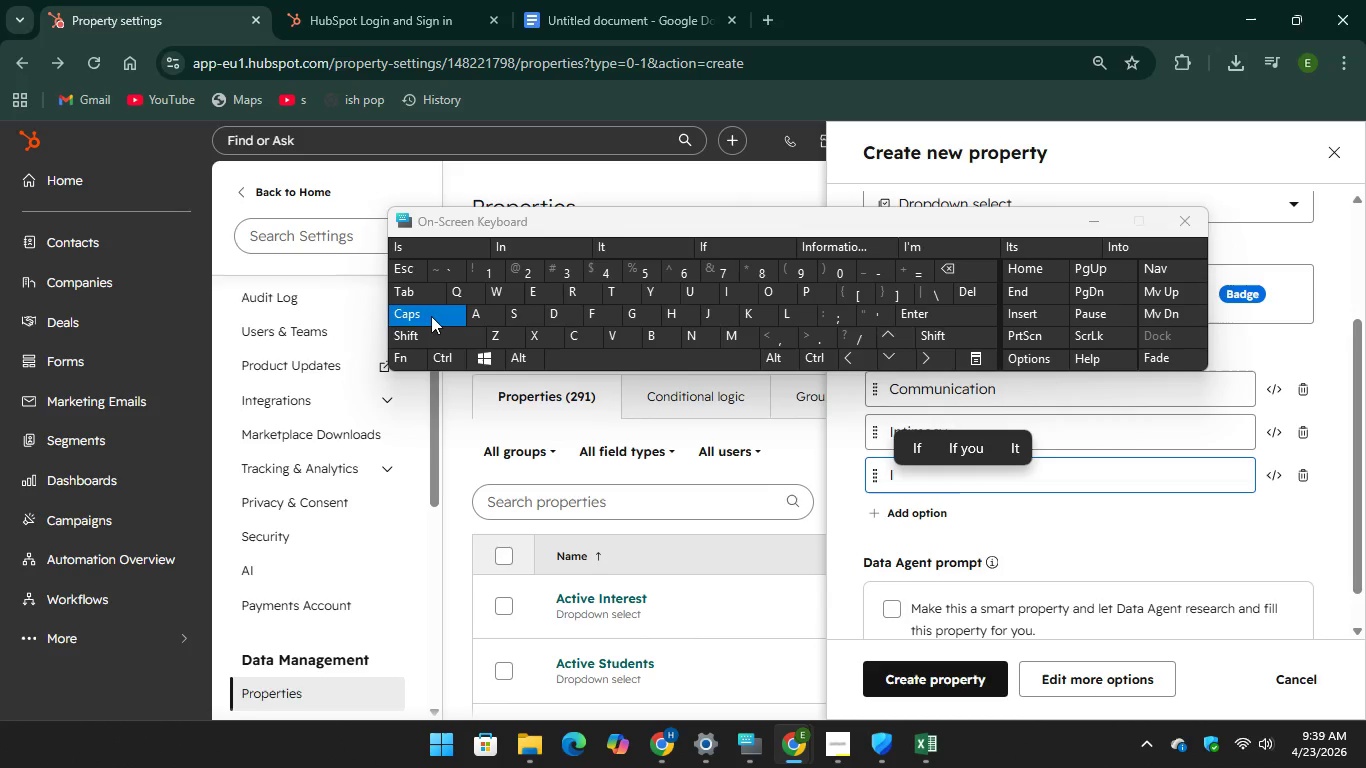 
key(CapsLock)
 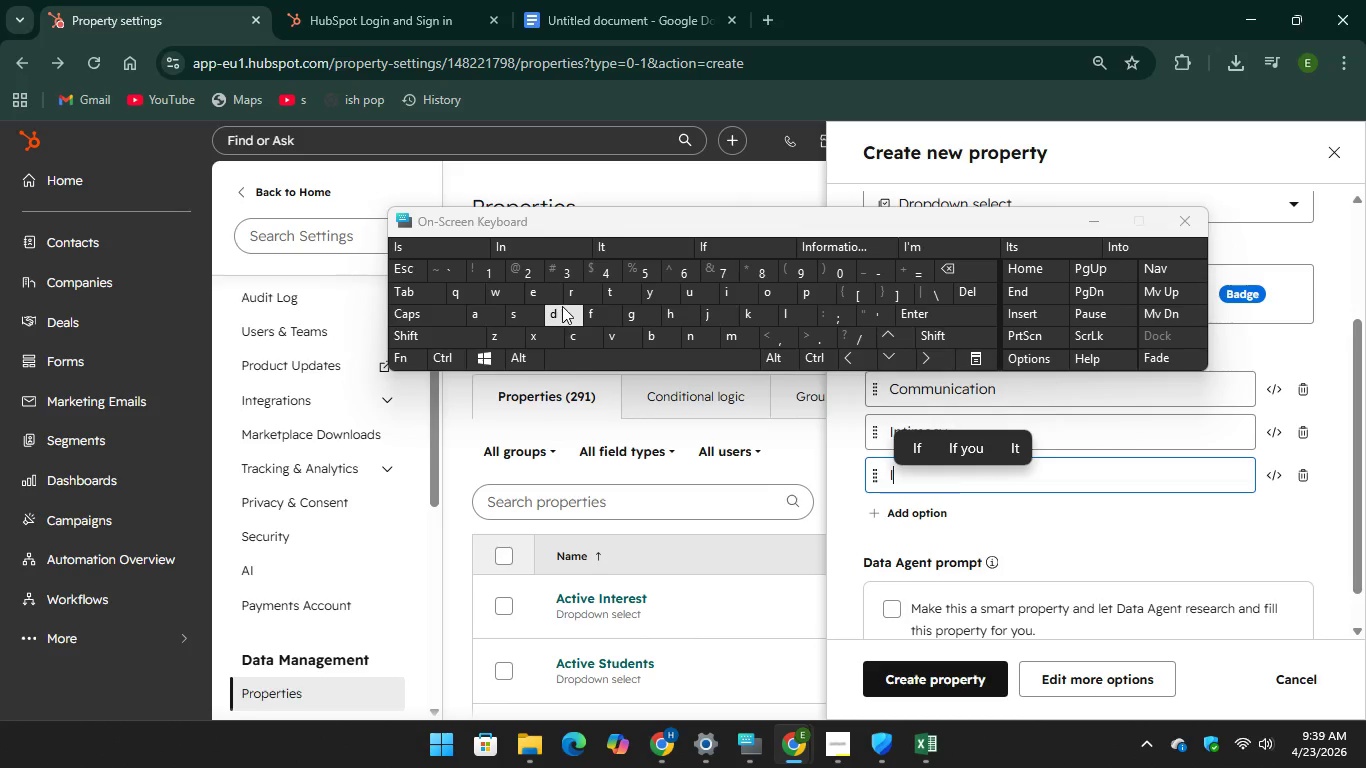 
key(D)
 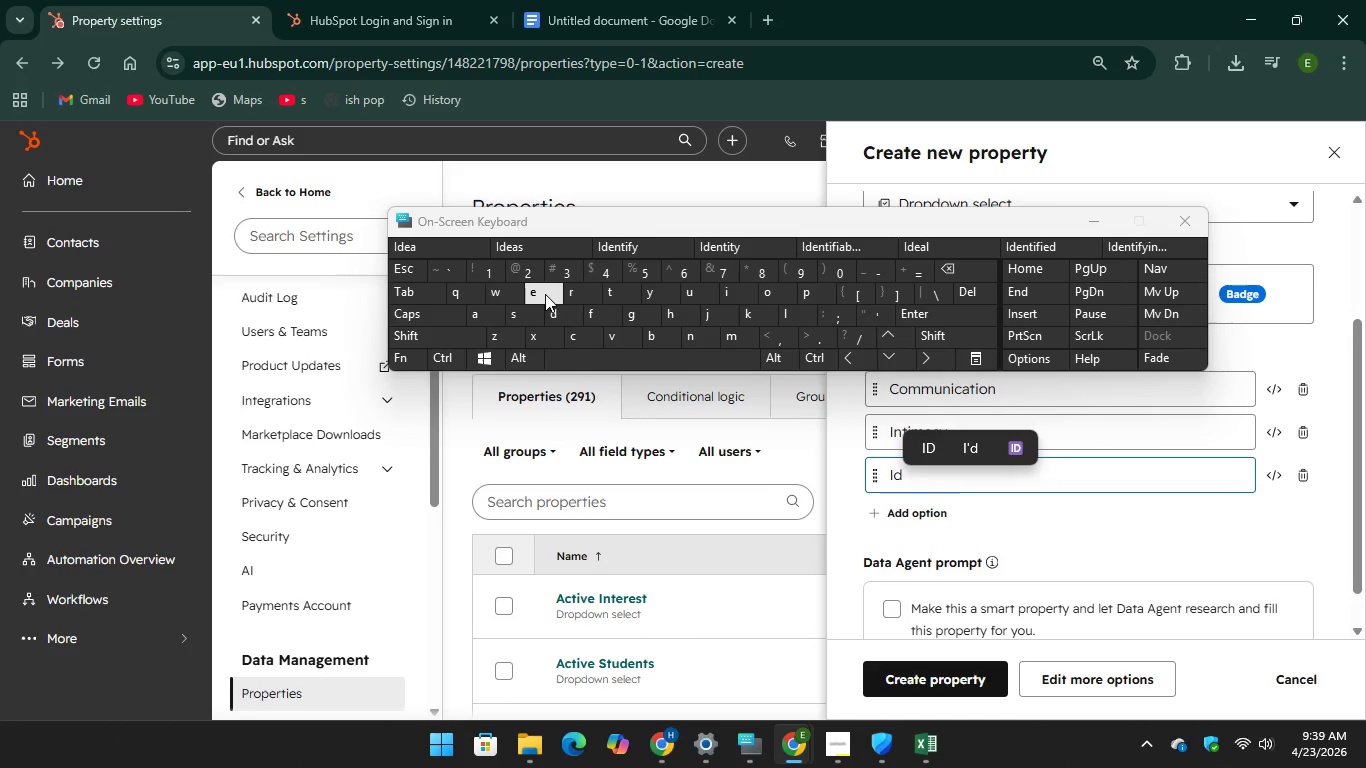 
key(E)
 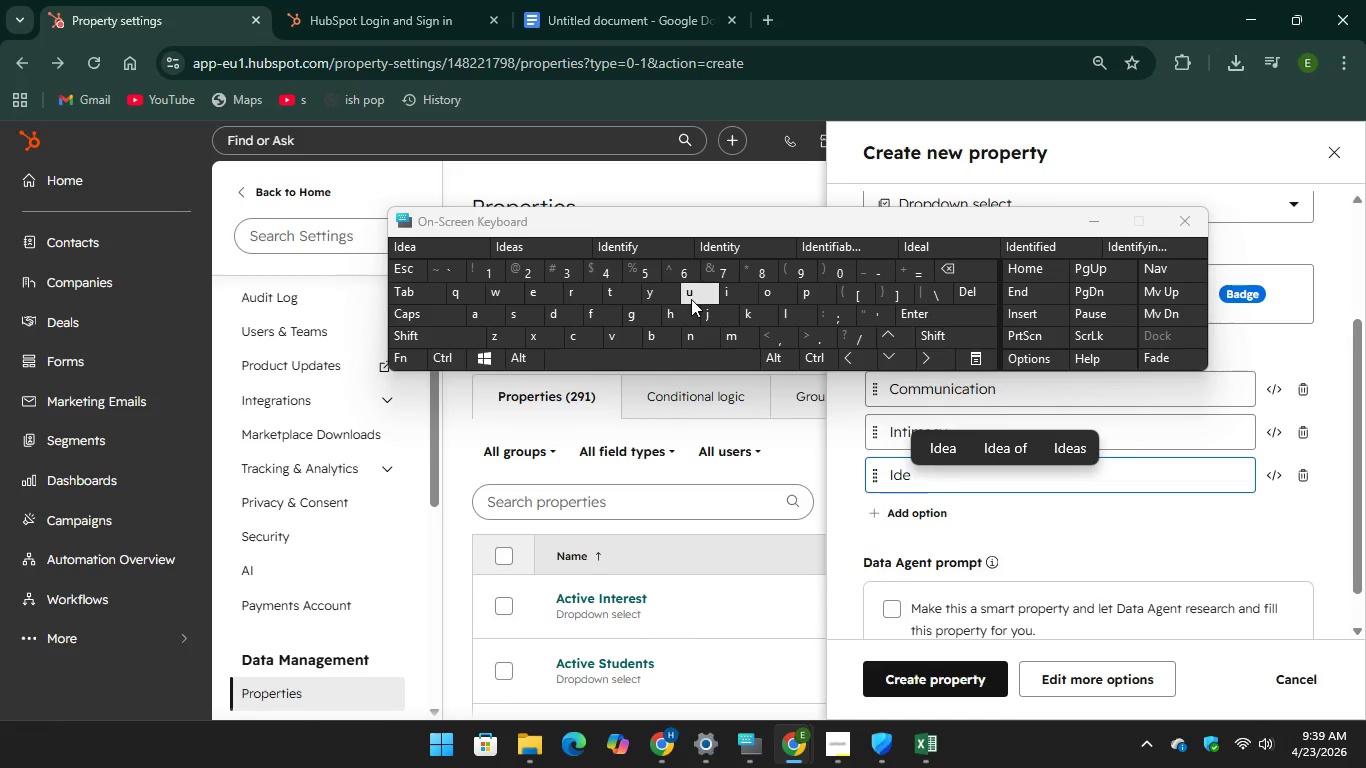 
key(N)
 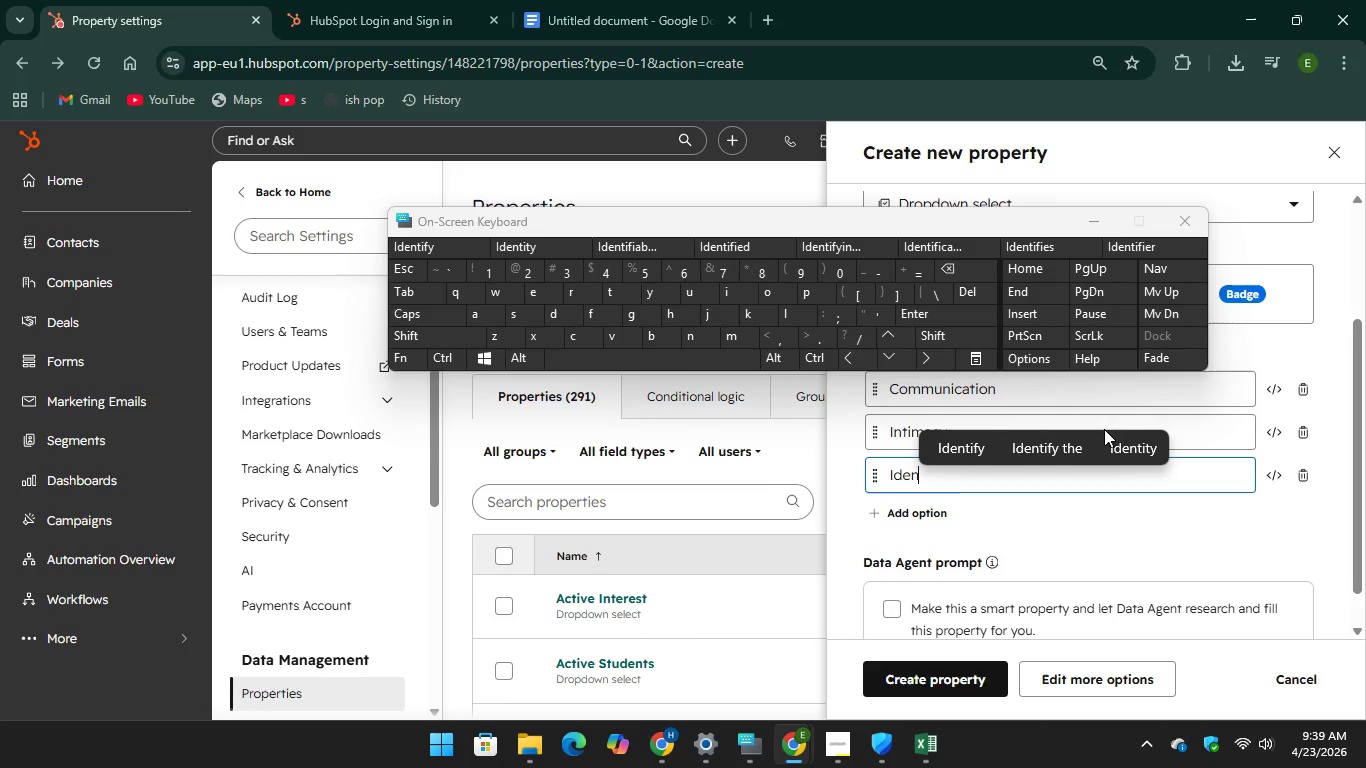 
left_click([1110, 441])
 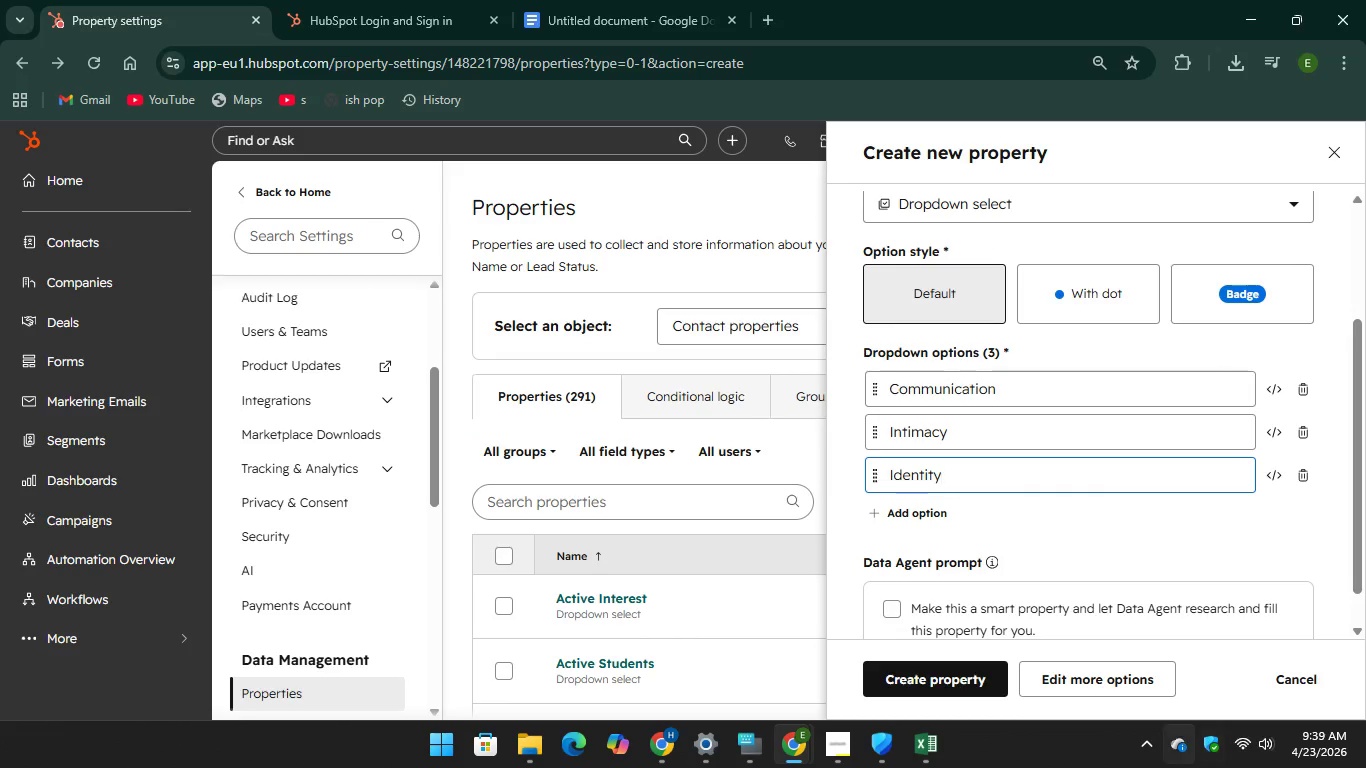 
scroll: coordinate [1162, 436], scroll_direction: up, amount: 6.0
 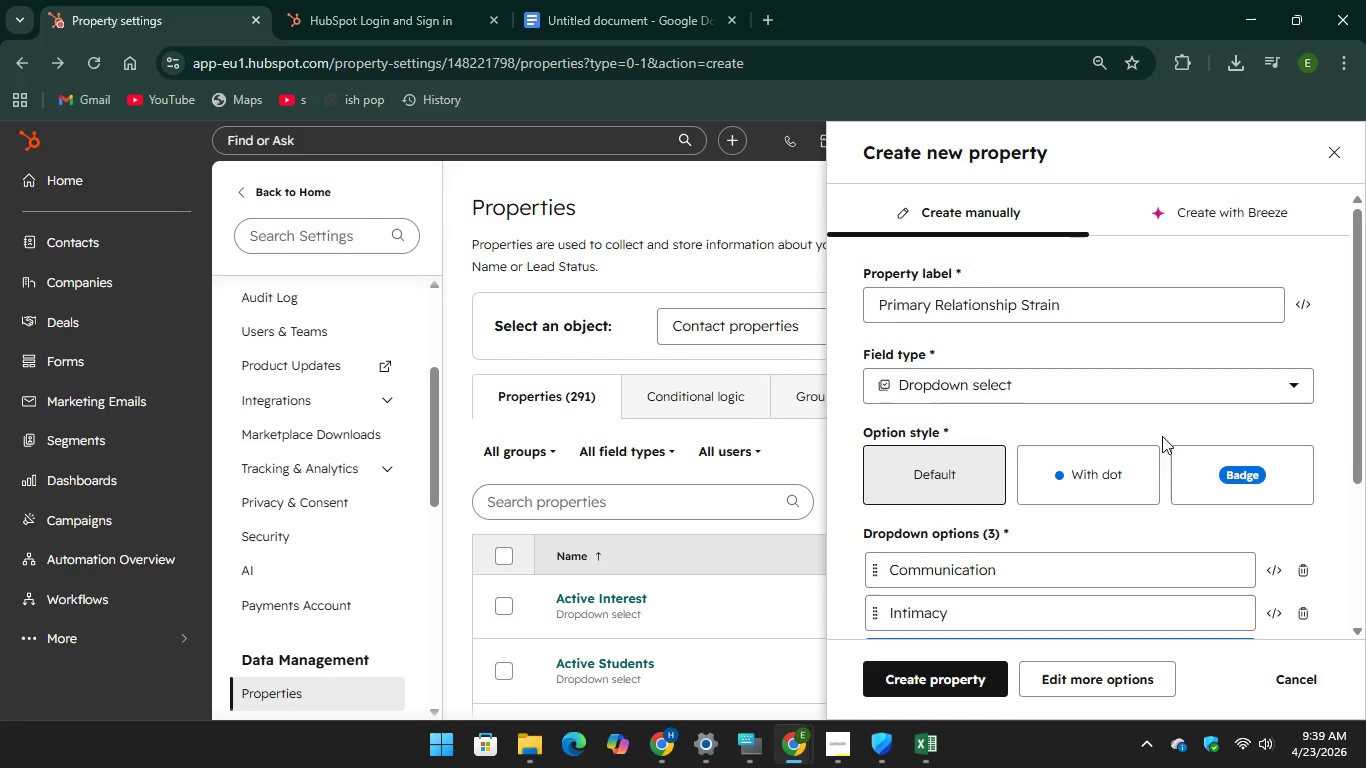 
scroll: coordinate [1128, 538], scroll_direction: down, amount: 9.0
 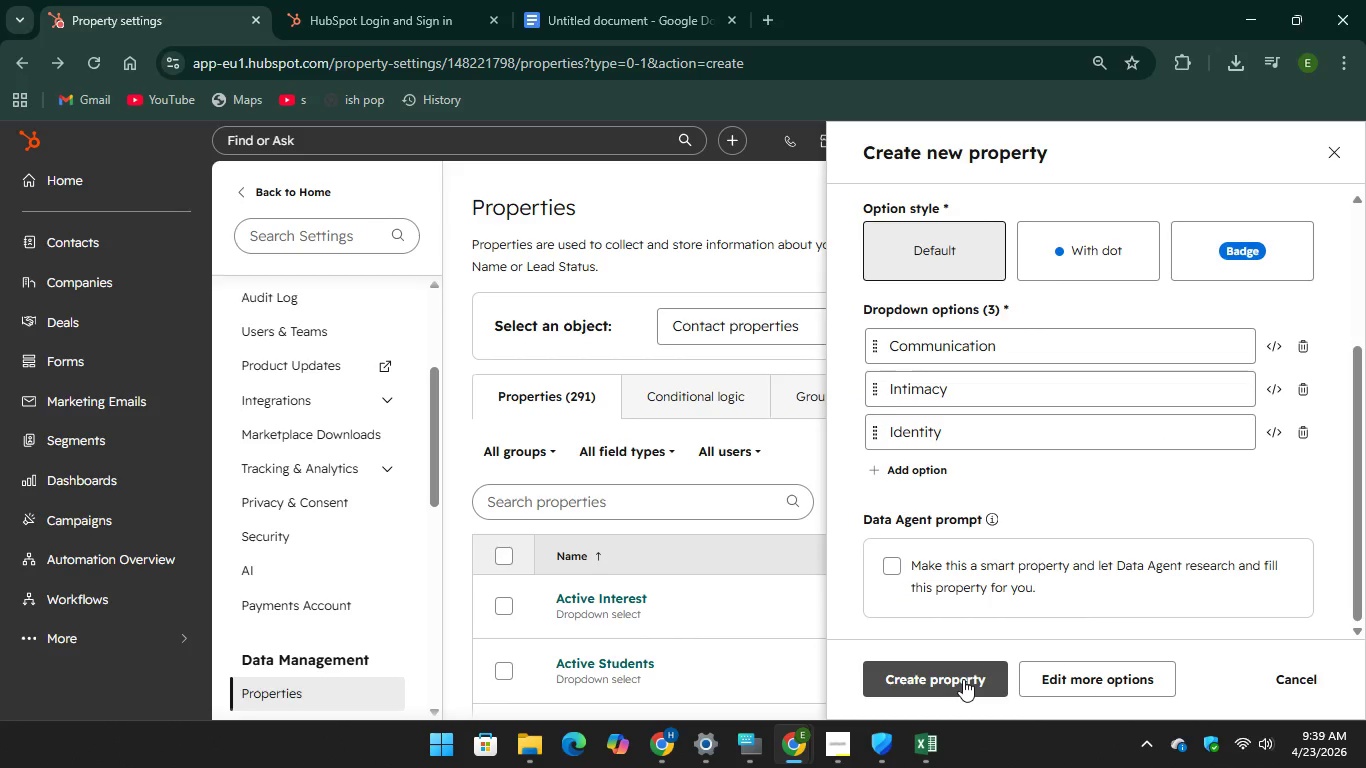 
left_click([963, 679])
 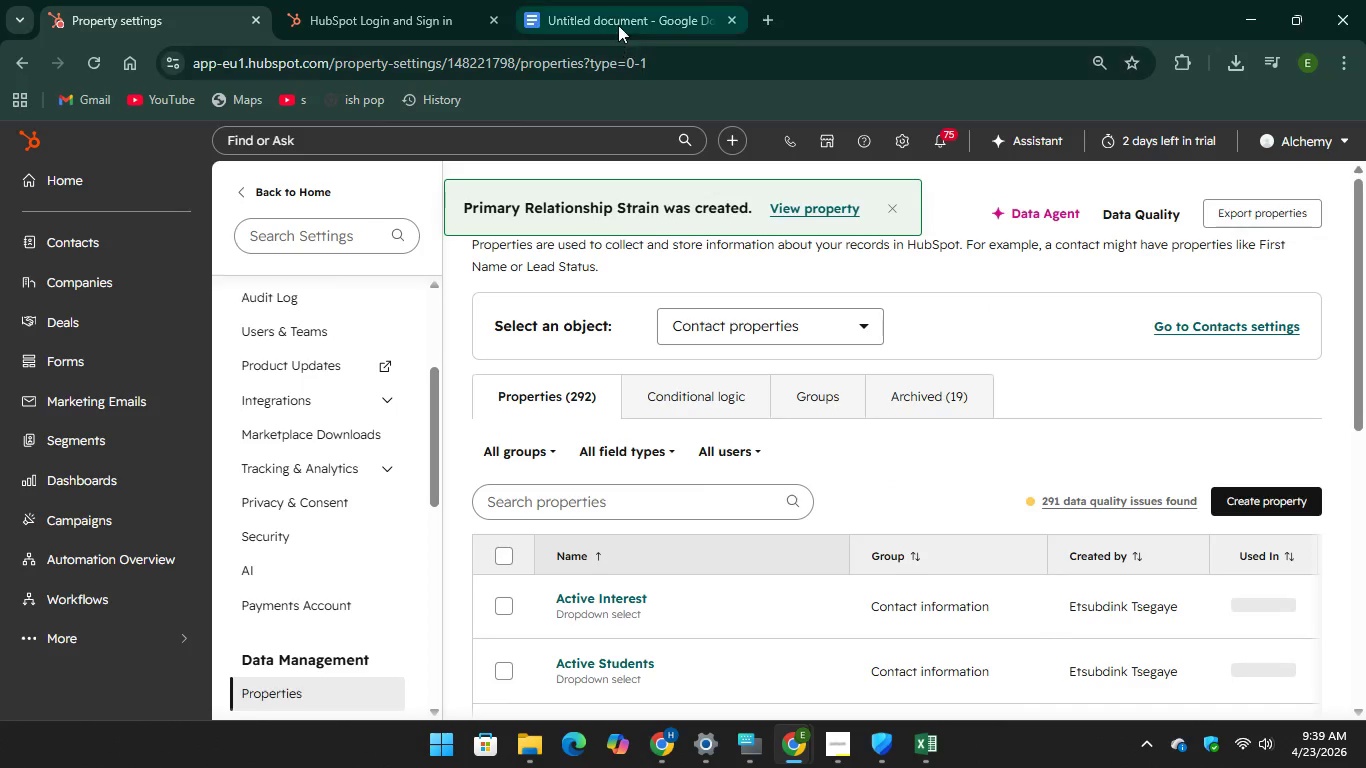 
left_click([618, 14])
 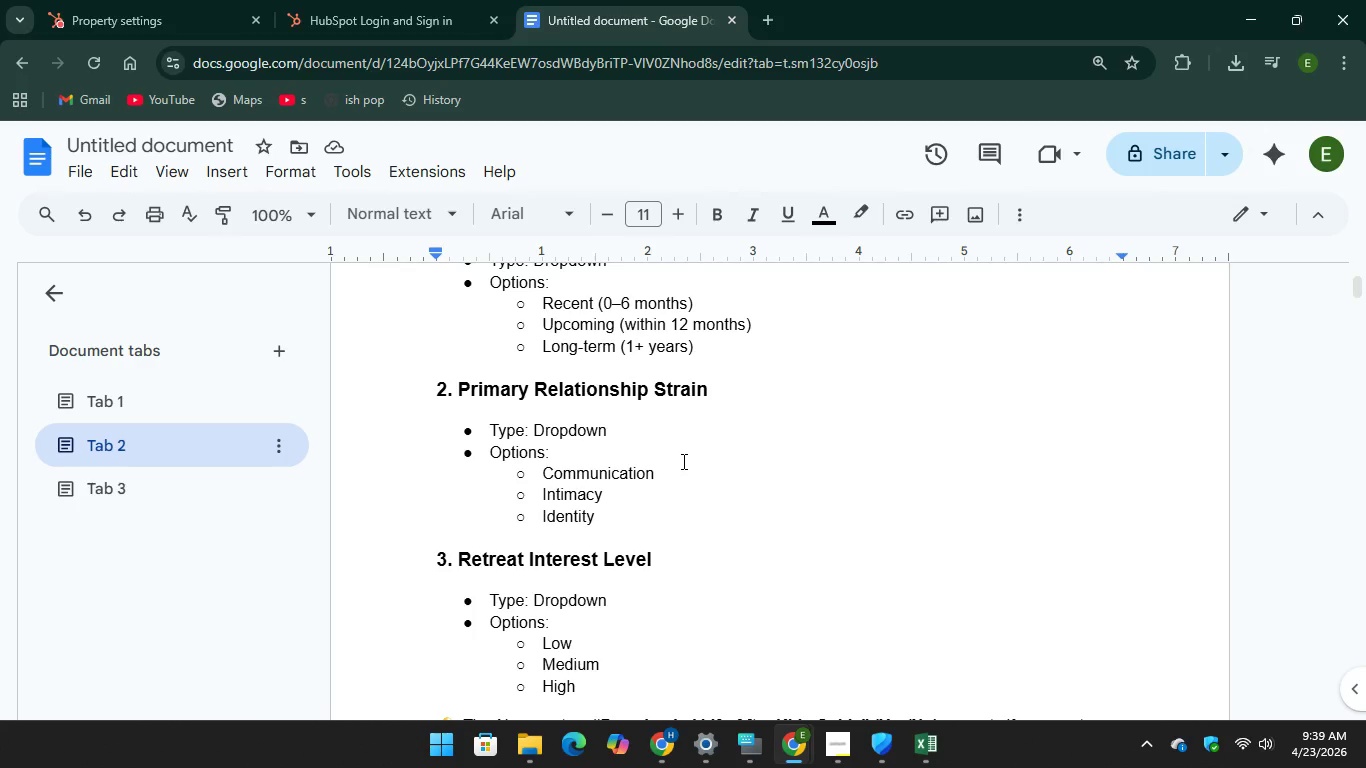 
scroll: coordinate [687, 463], scroll_direction: down, amount: 1.0
 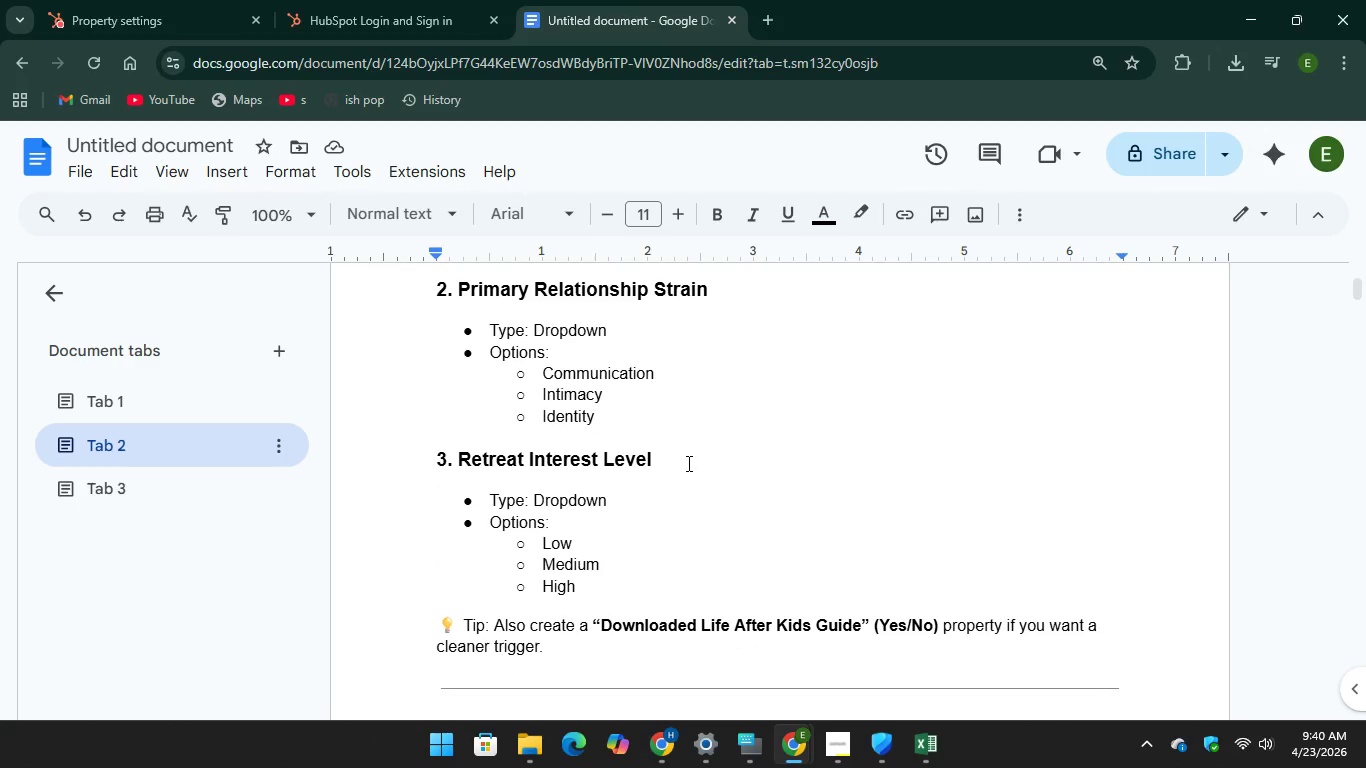 
wait(28.6)
 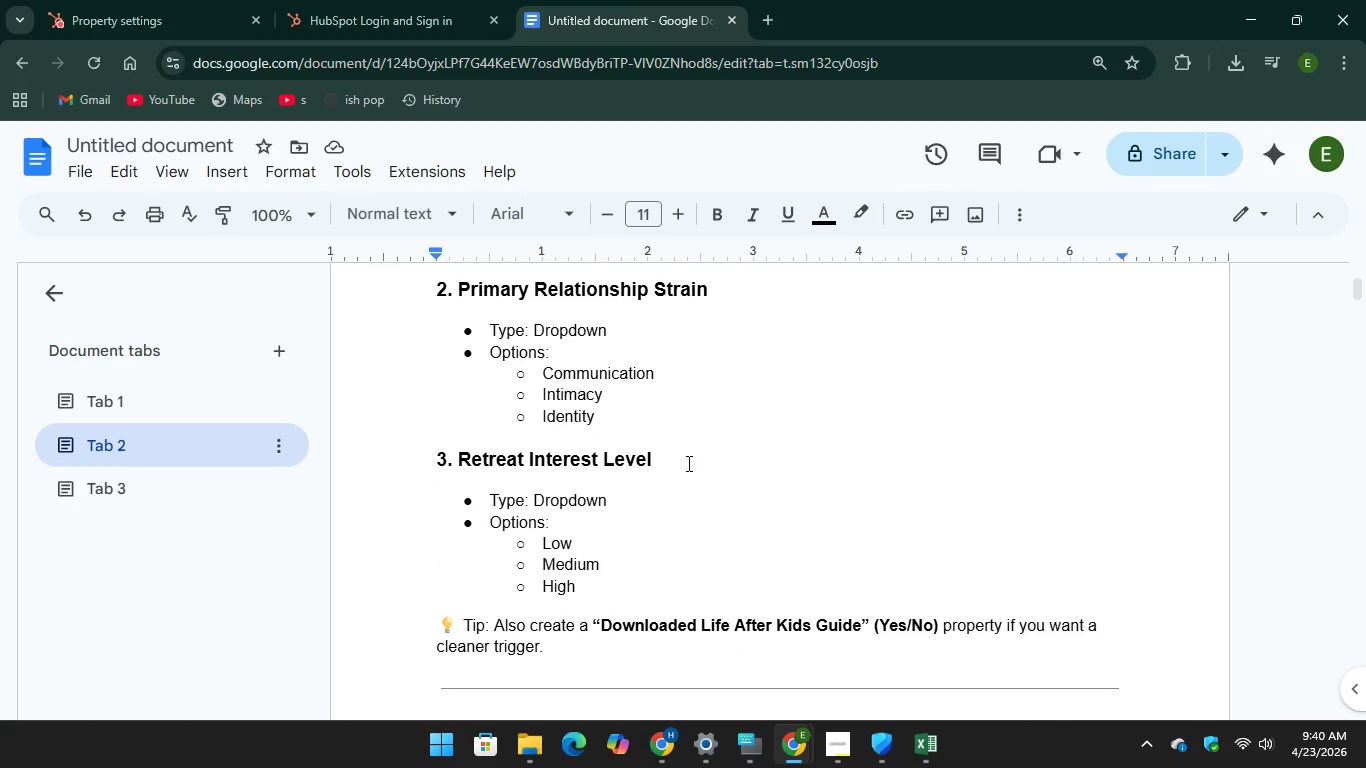 
left_click([110, 12])
 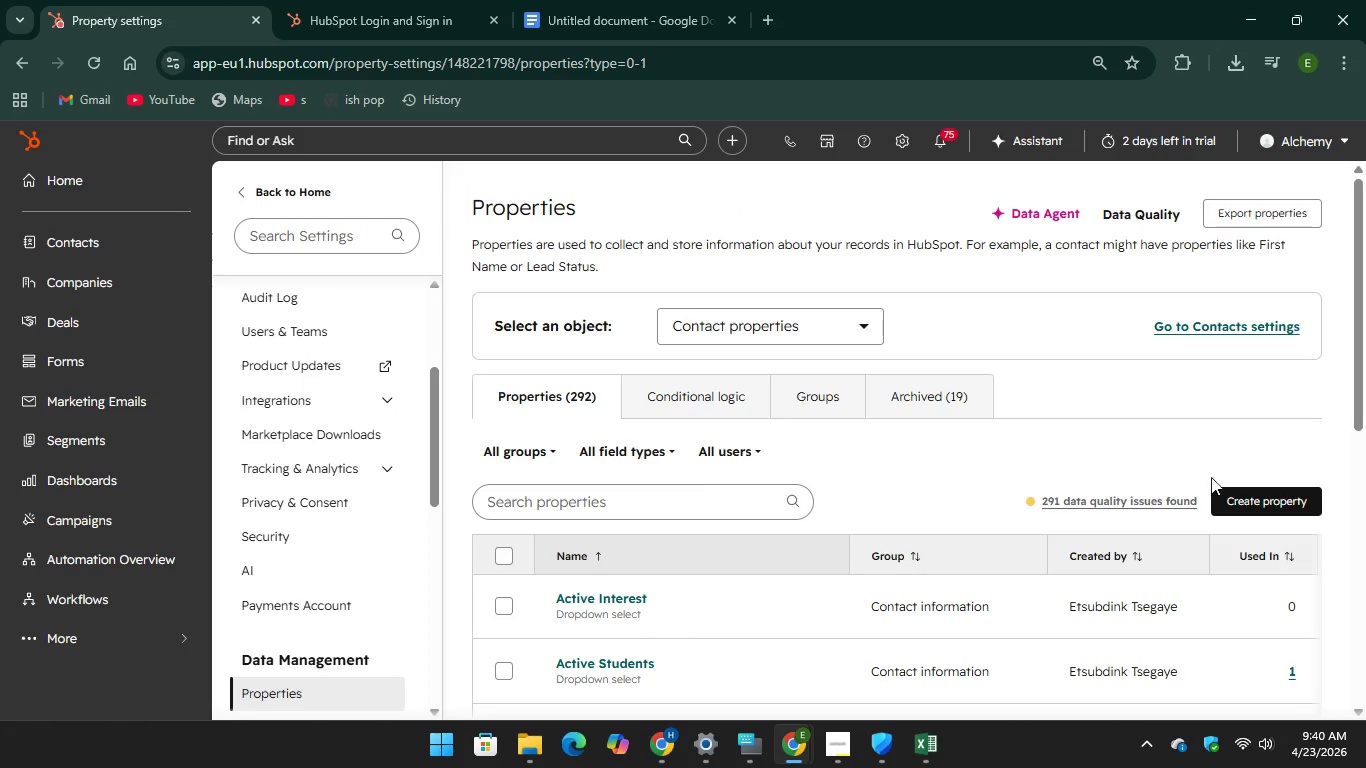 
left_click([1269, 490])
 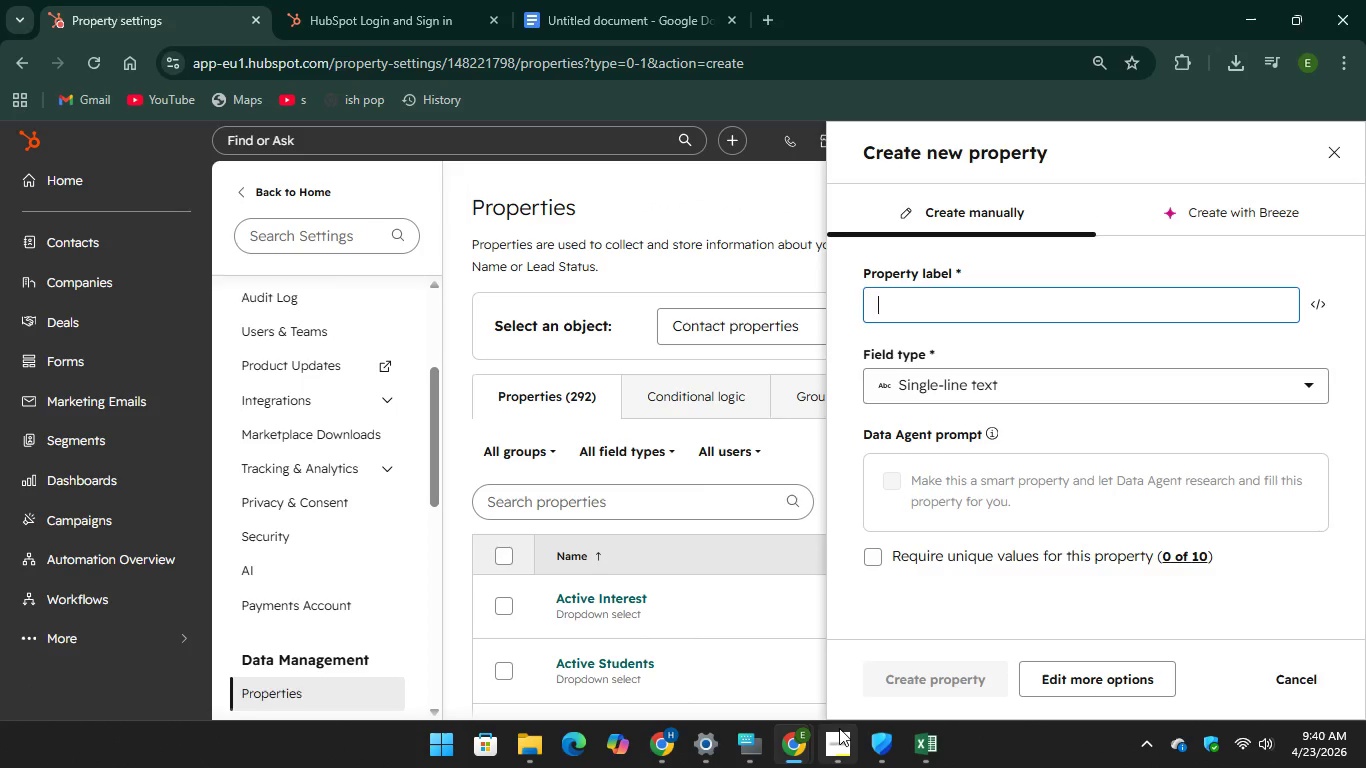 
left_click([760, 742])
 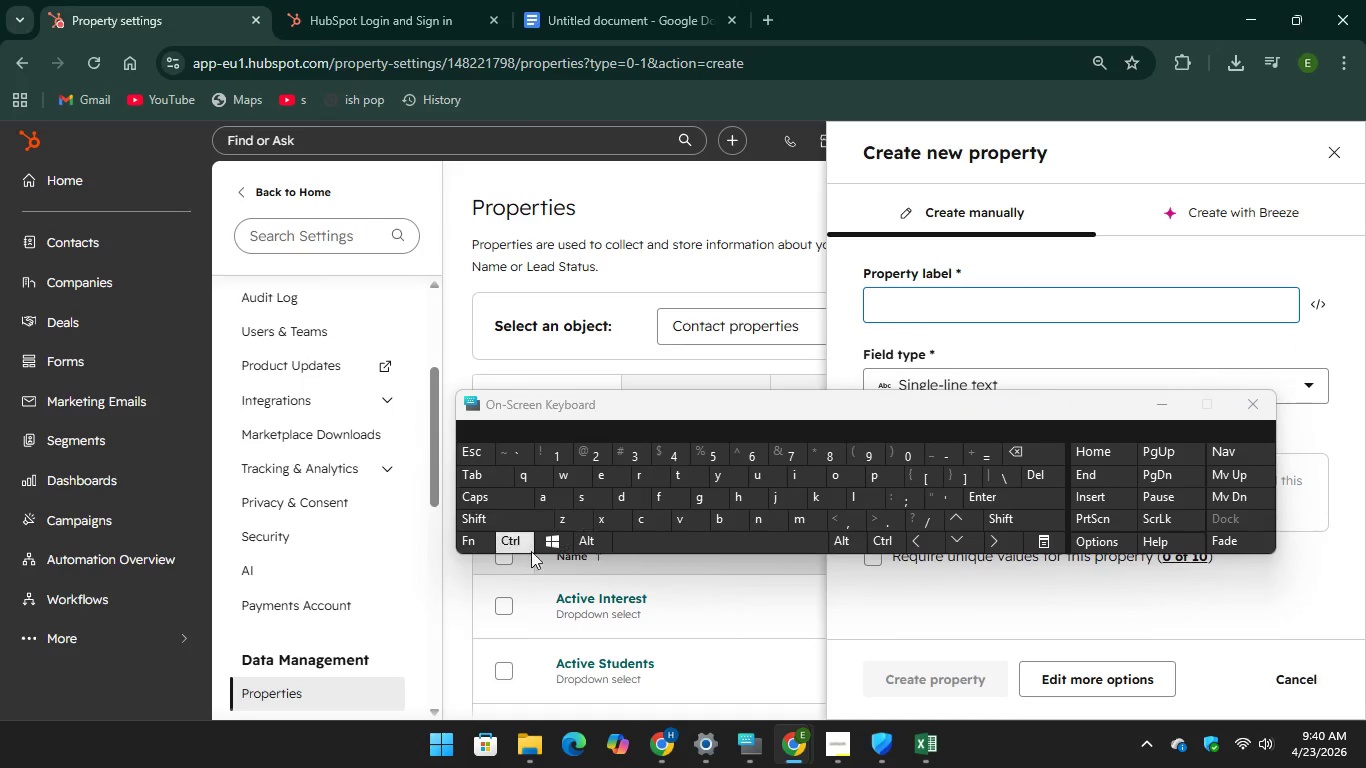 
key(CapsLock)
 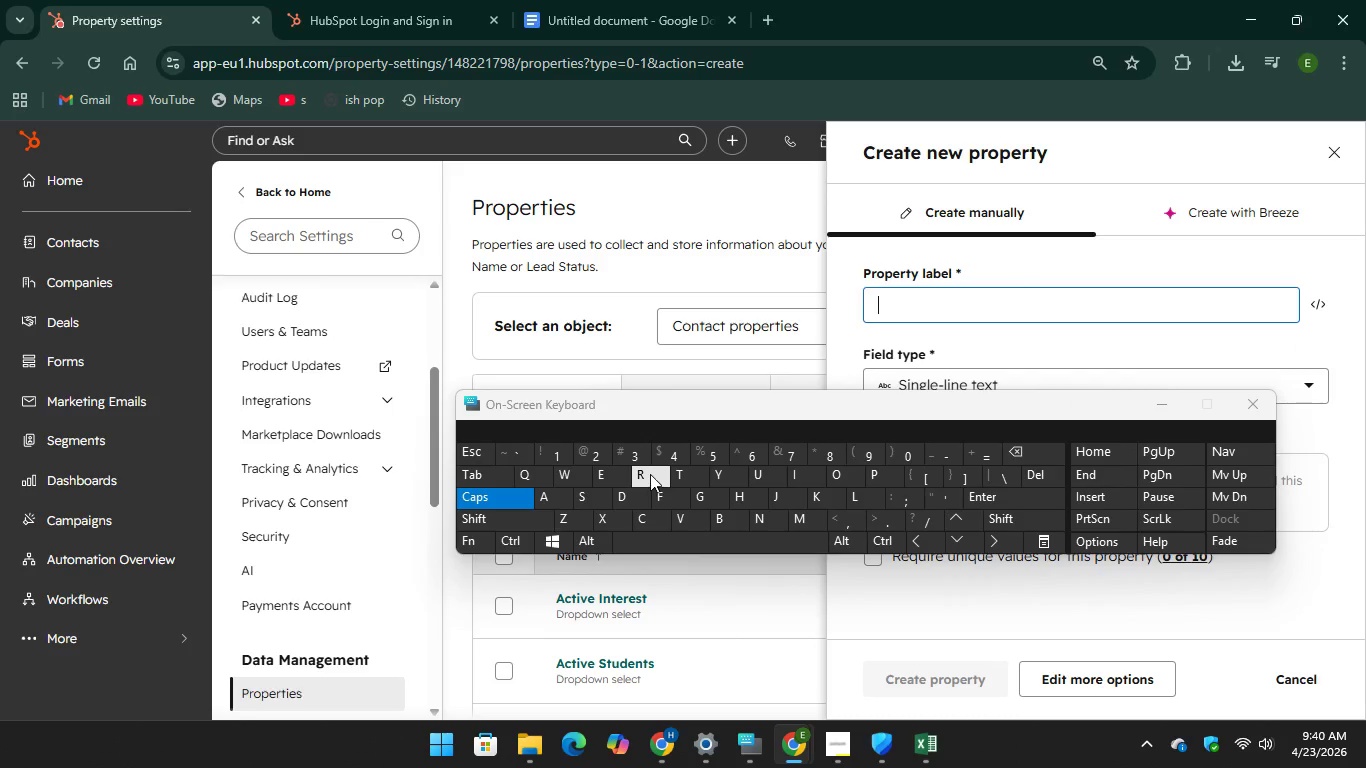 
key(R)
 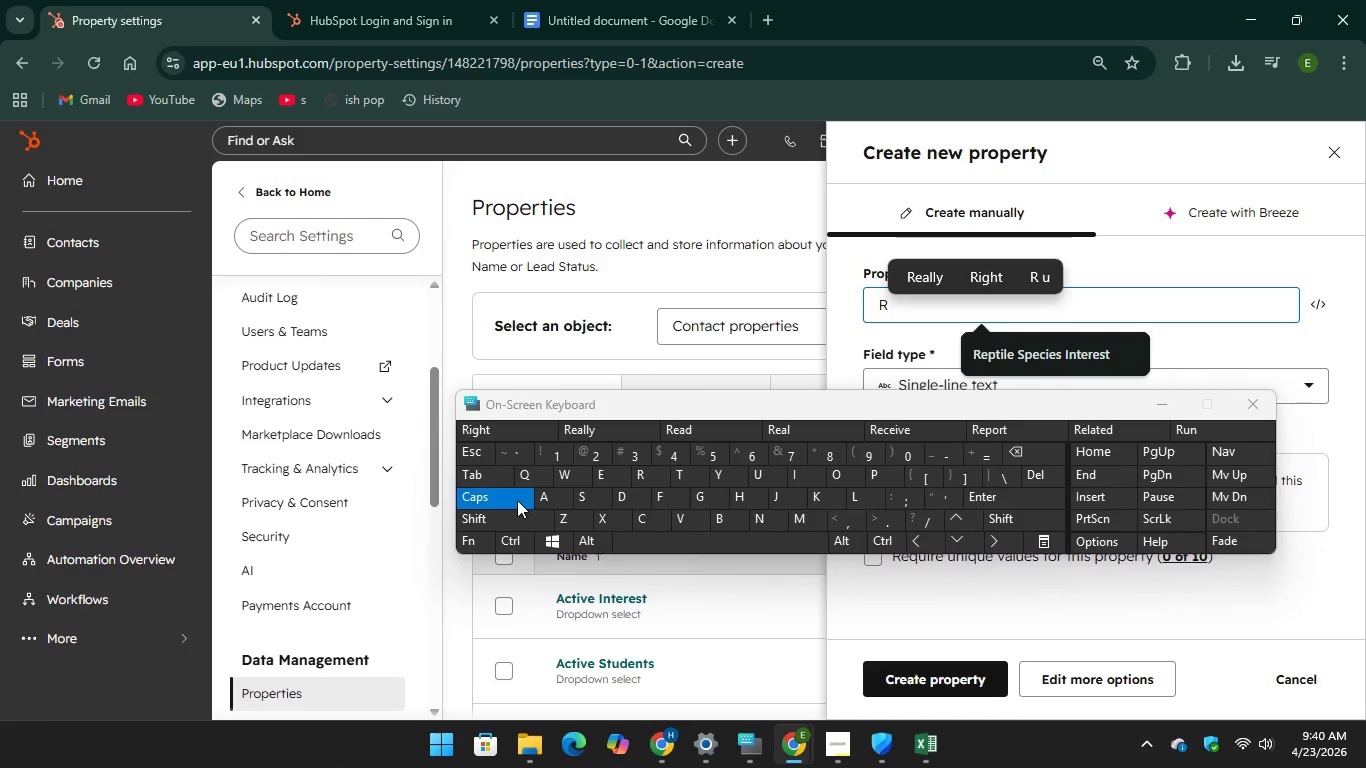 
key(CapsLock)
 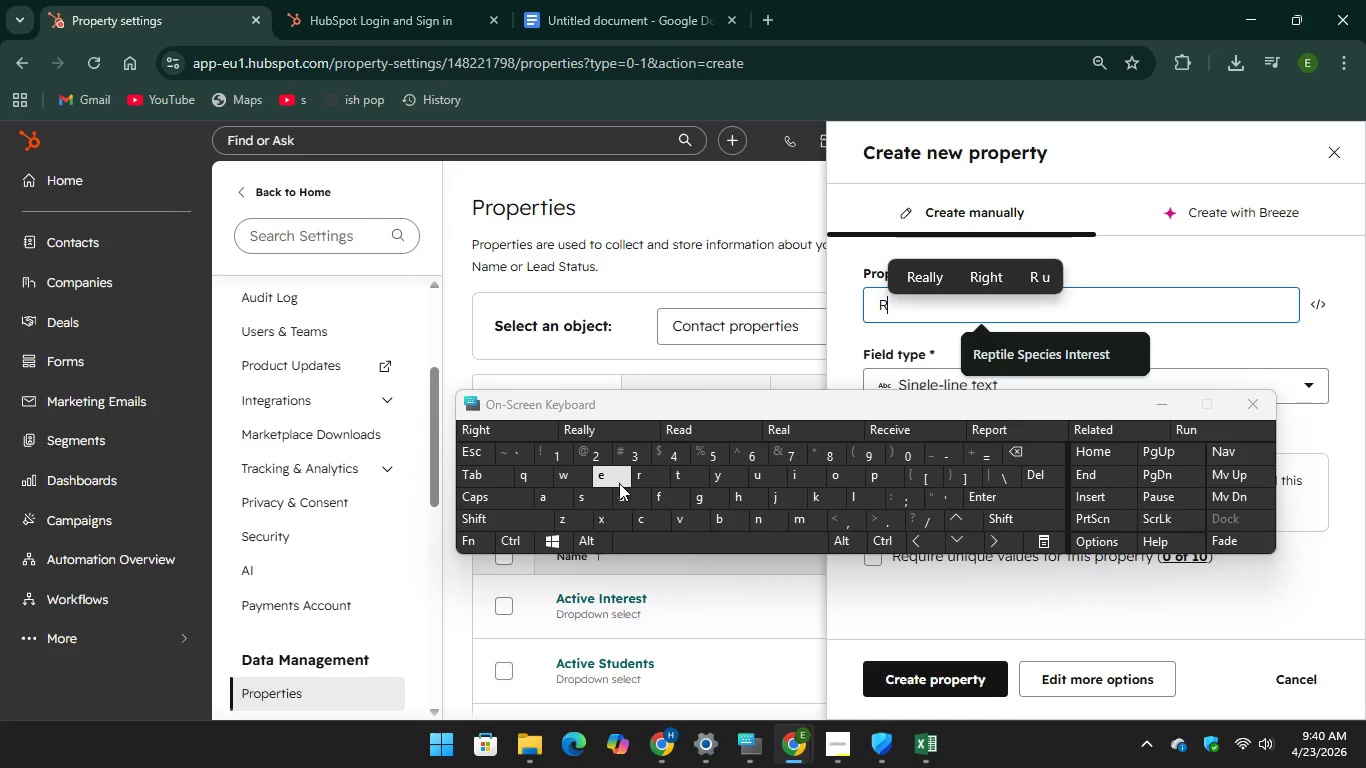 
key(E)
 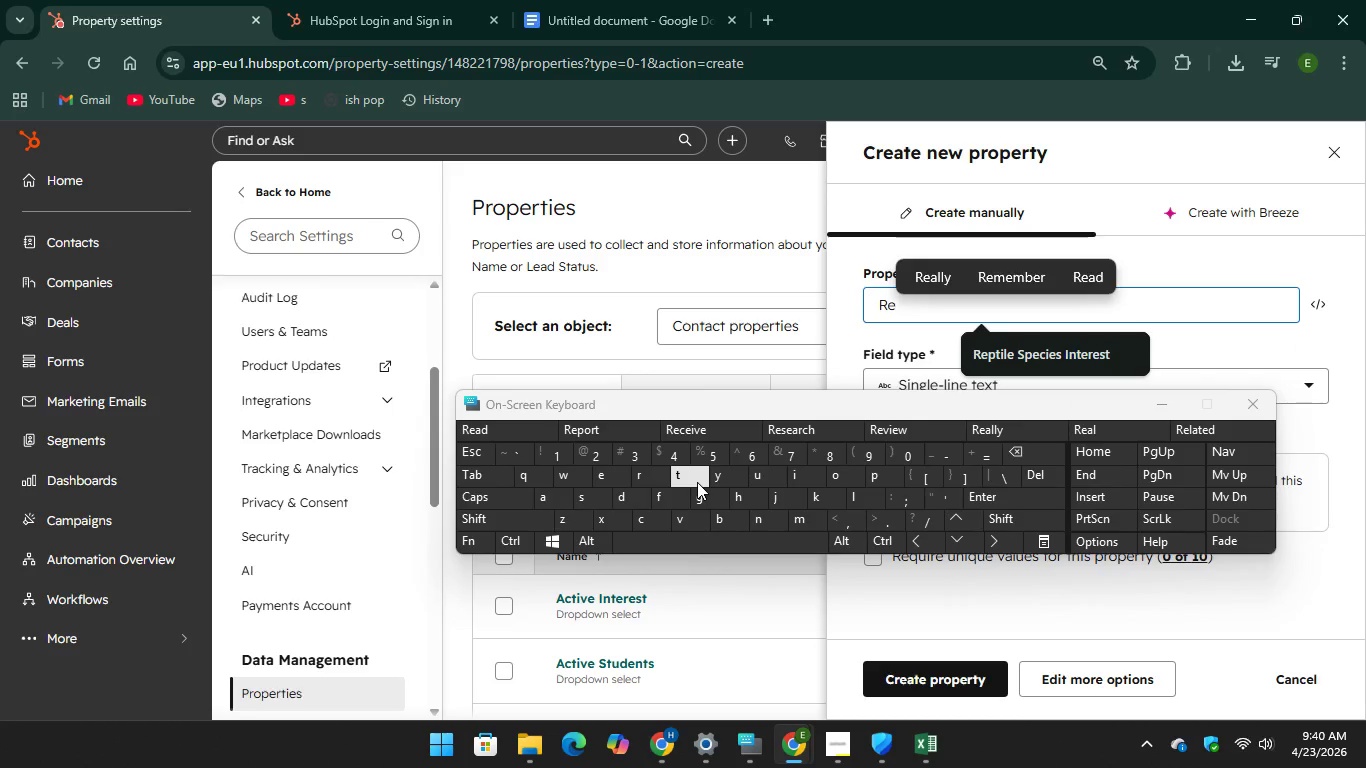 
type(tre)
 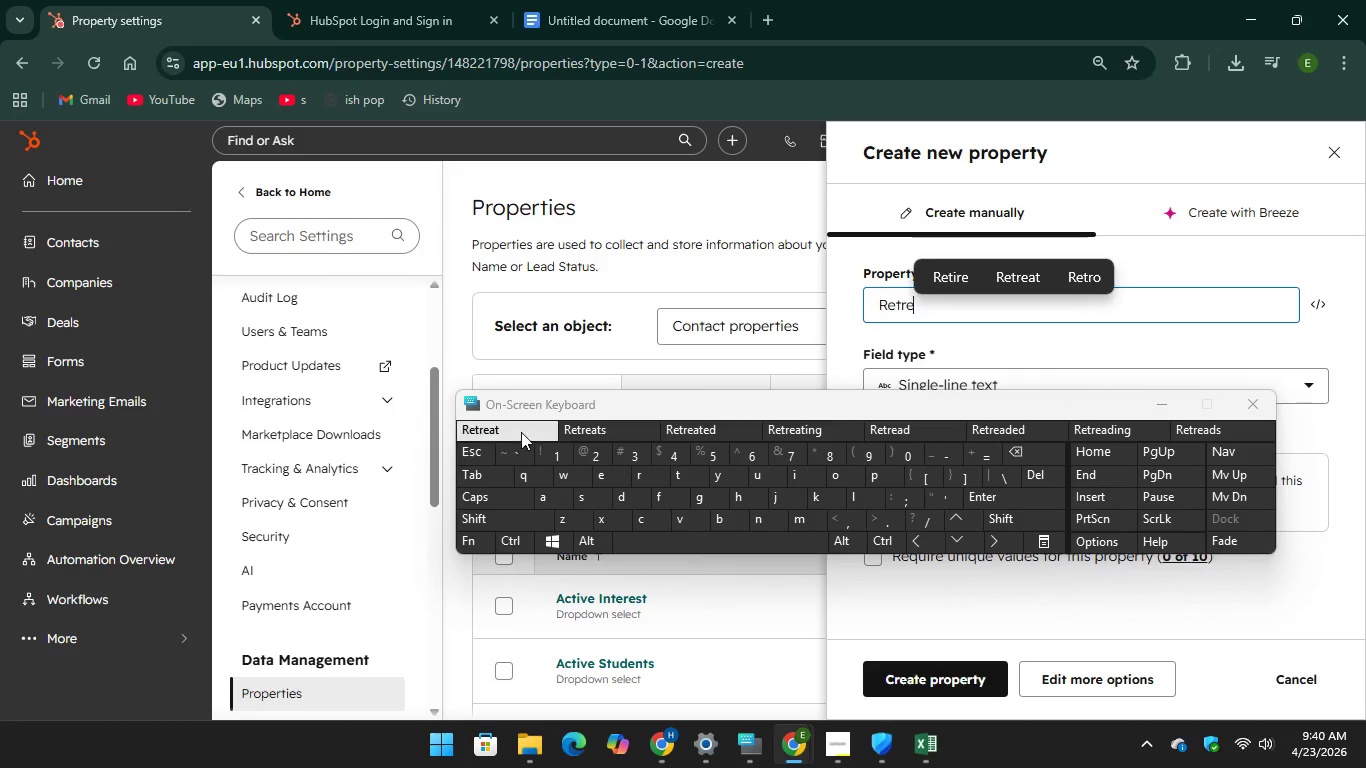 
key(Unknown)
 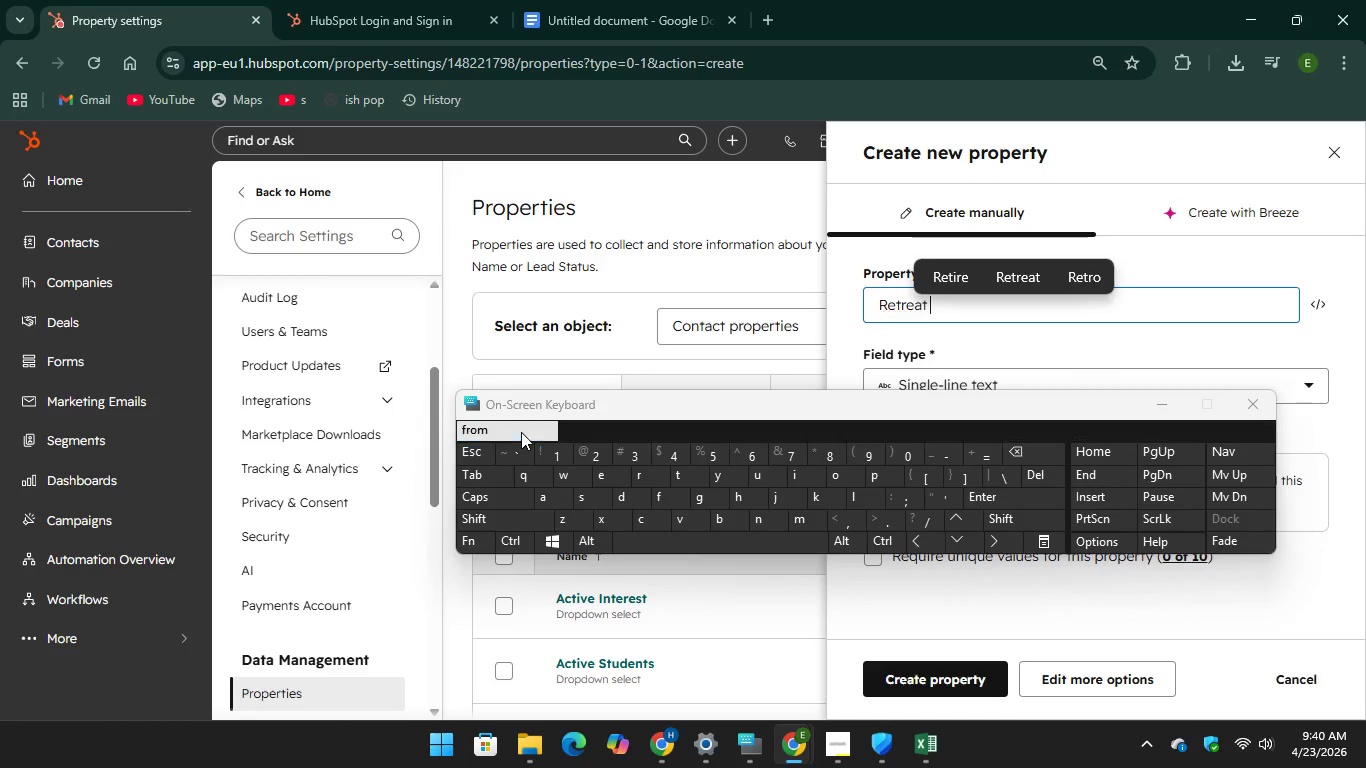 
key(Unknown)
 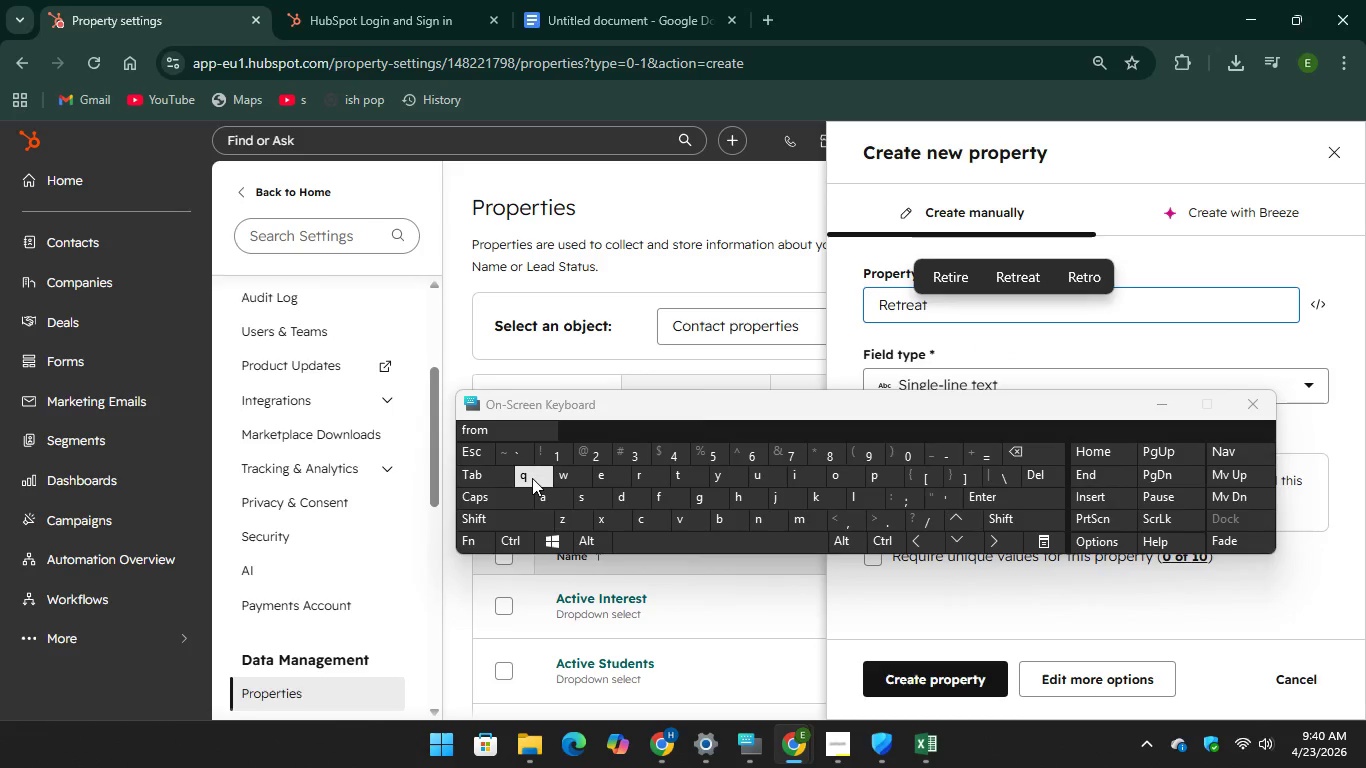 
key(Unknown)
 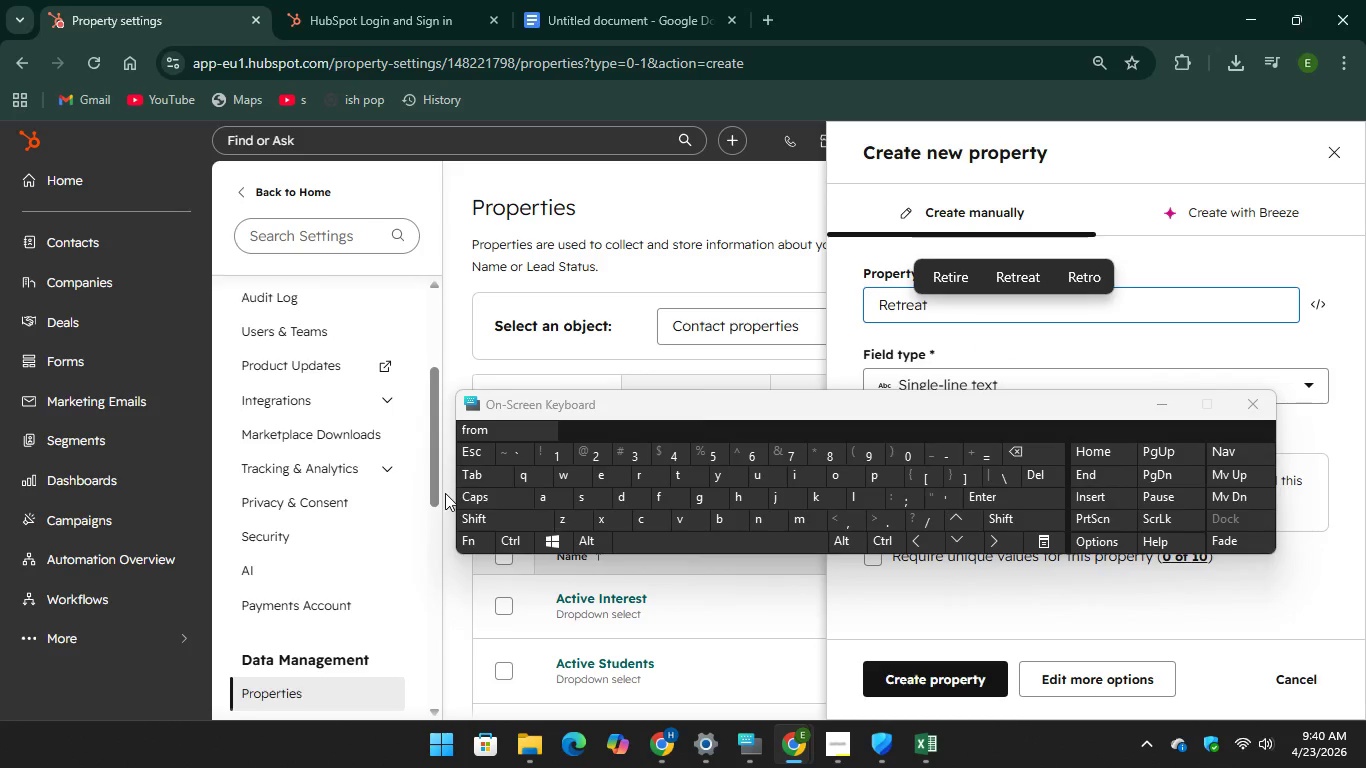 
type(Int)
 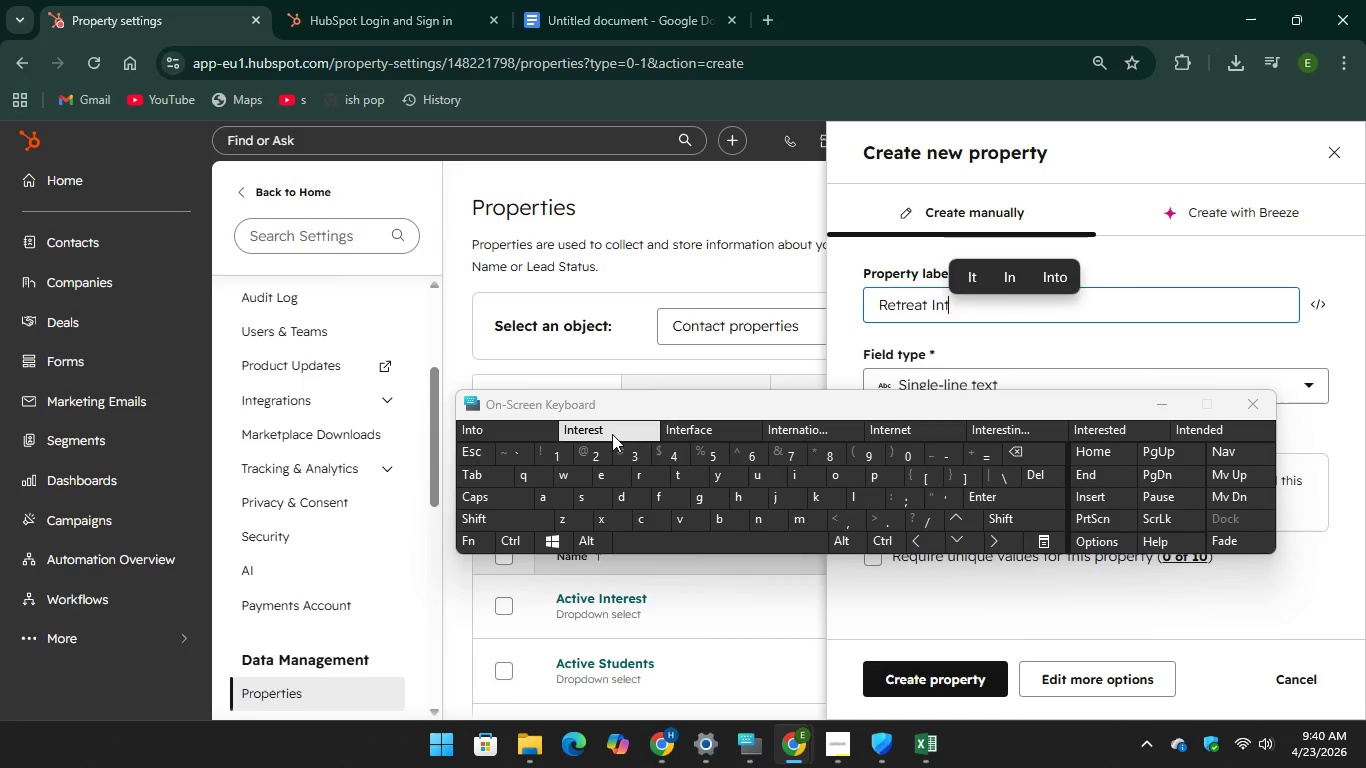 
key(Unknown)
 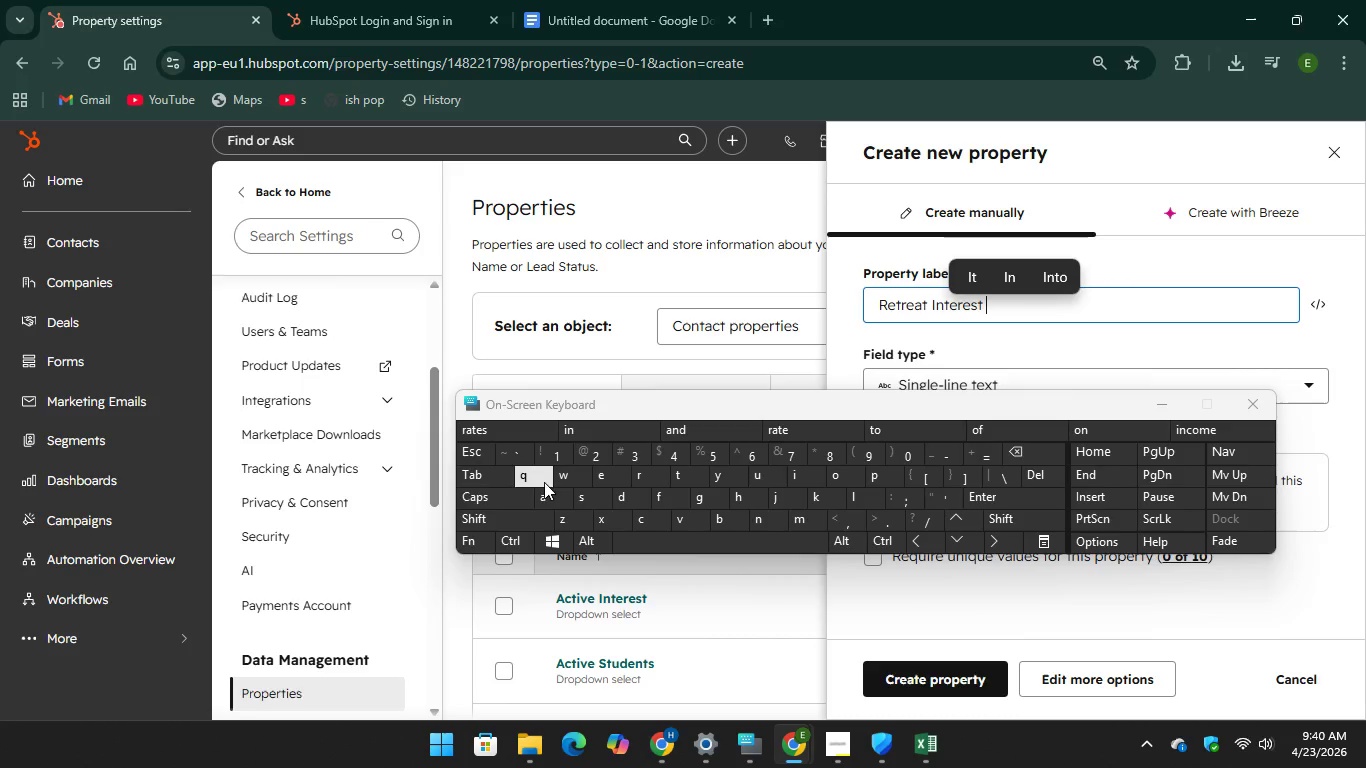 
key(Unknown)
 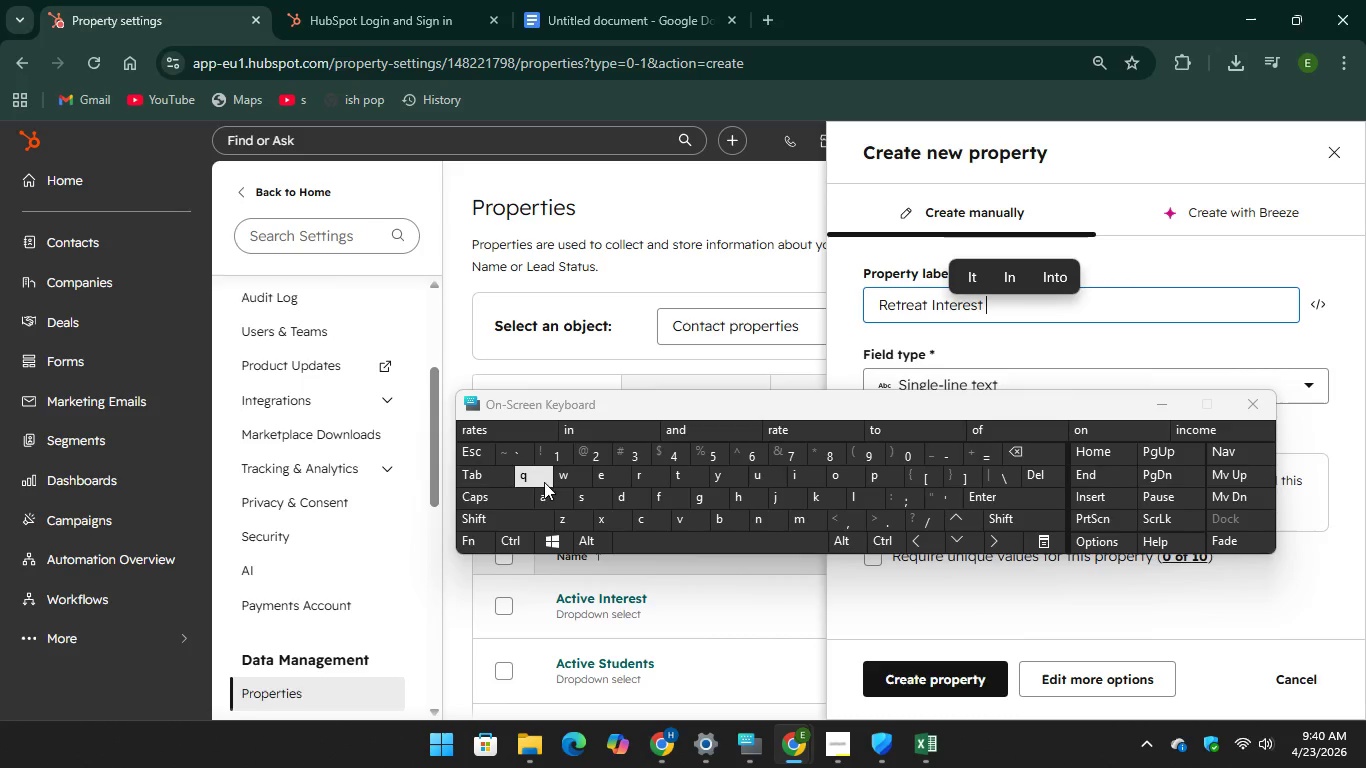 
key(Unknown)
 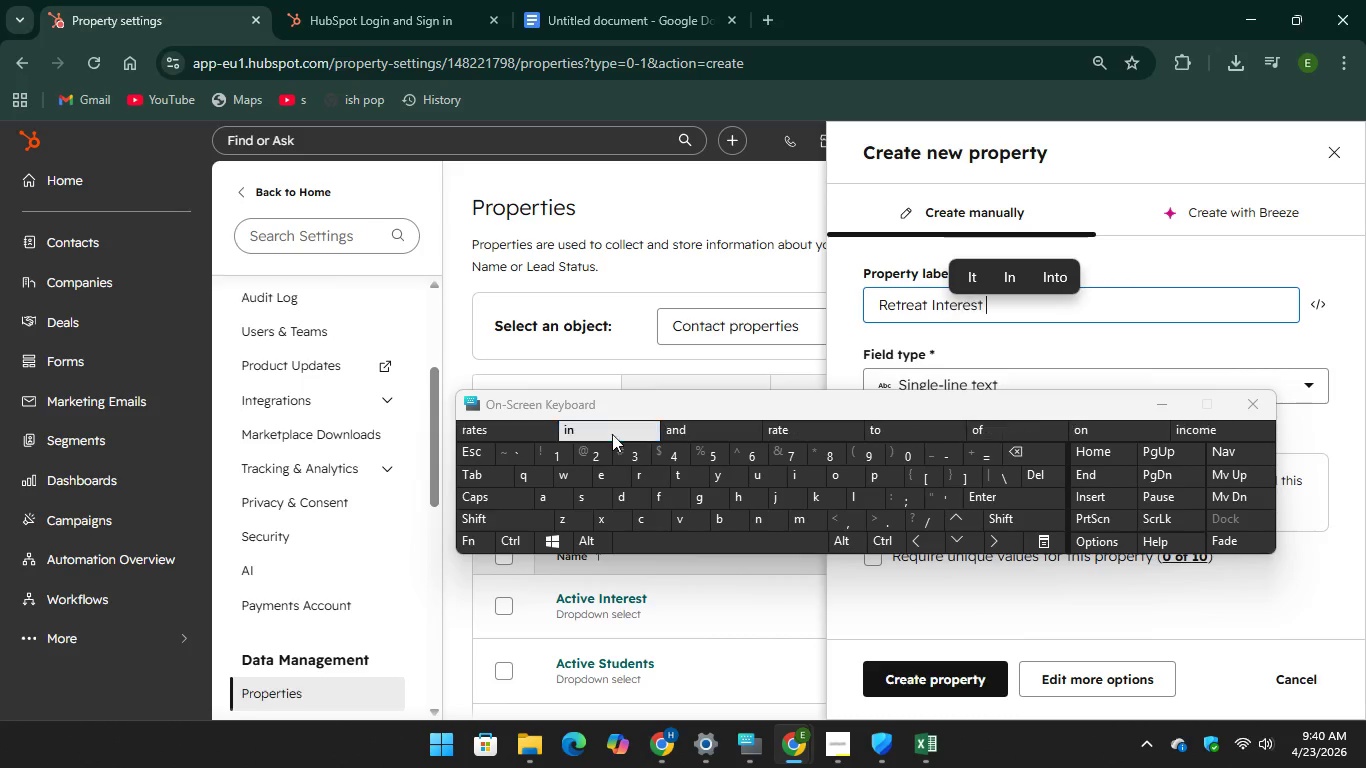 
key(Unknown)
 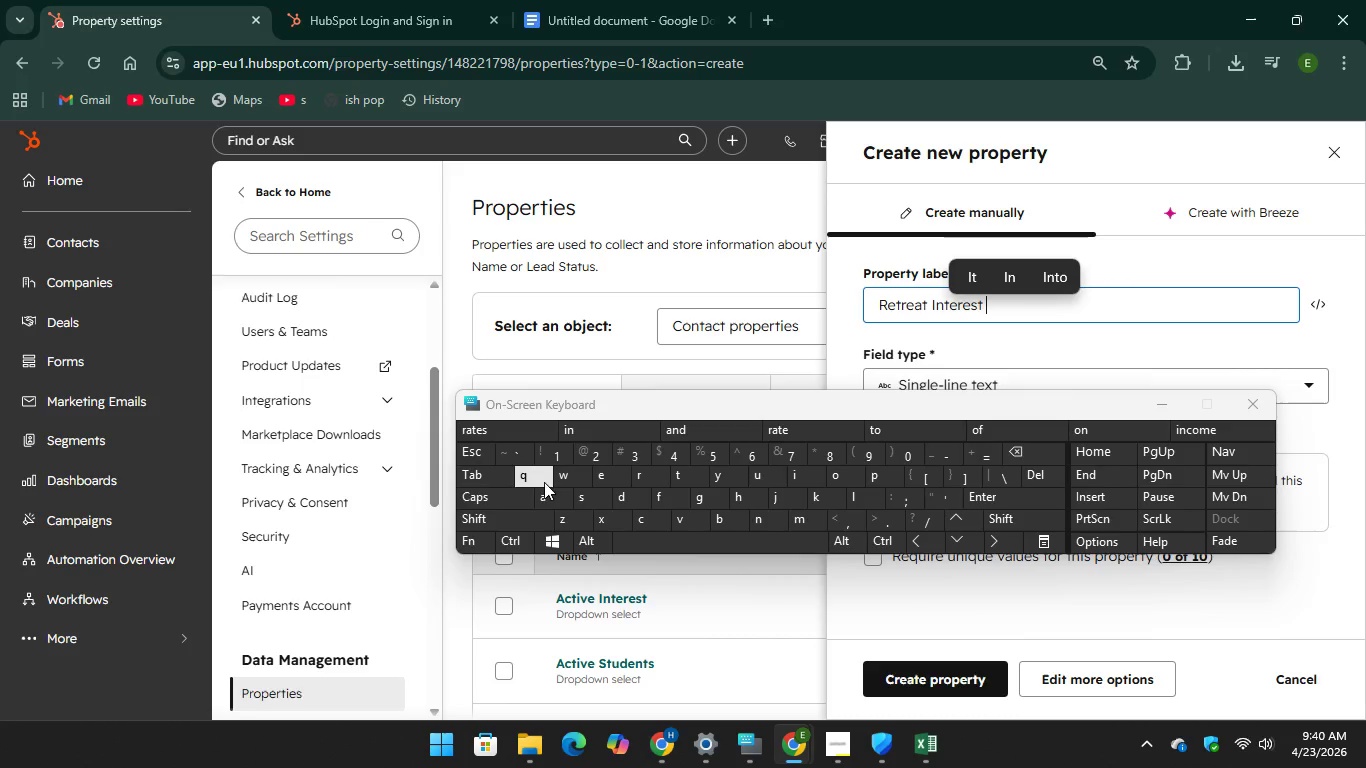 
key(Unknown)
 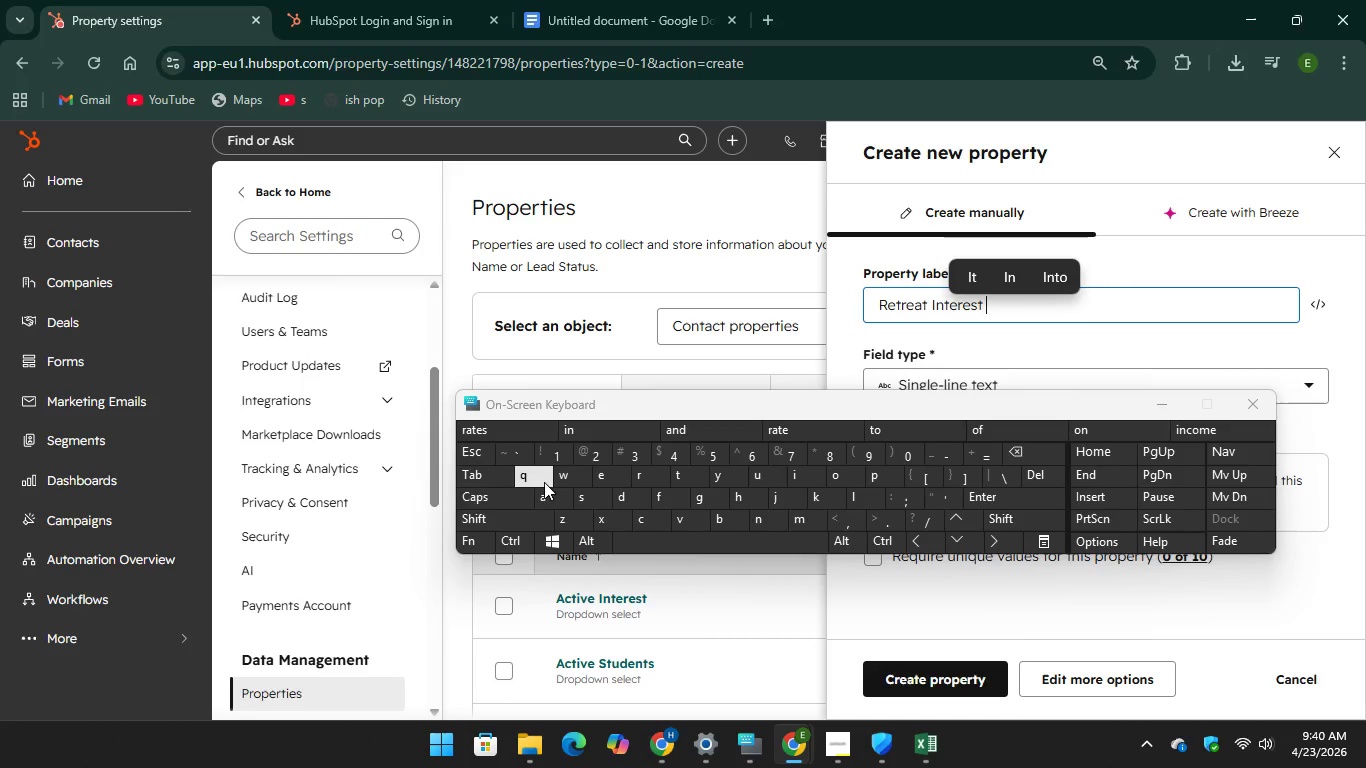 
key(Unknown)
 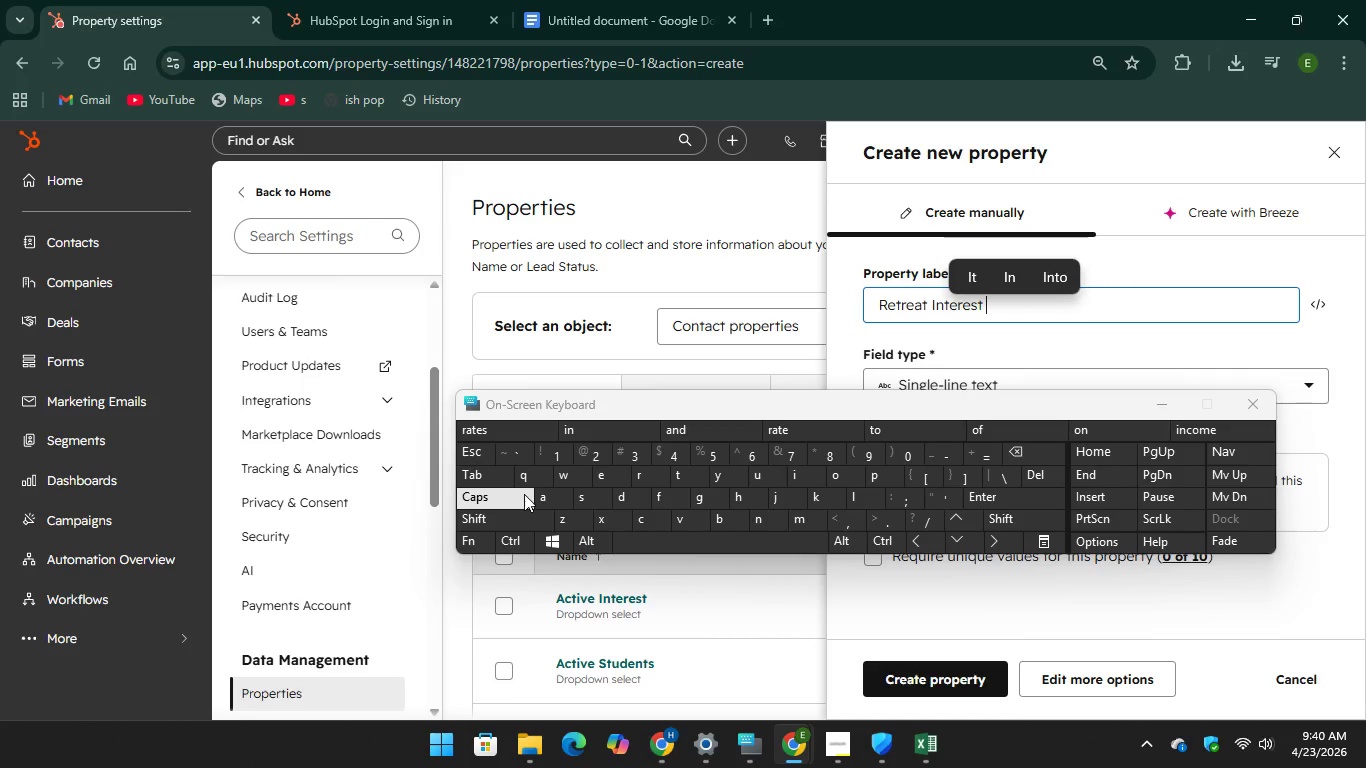 
key(CapsLock)
 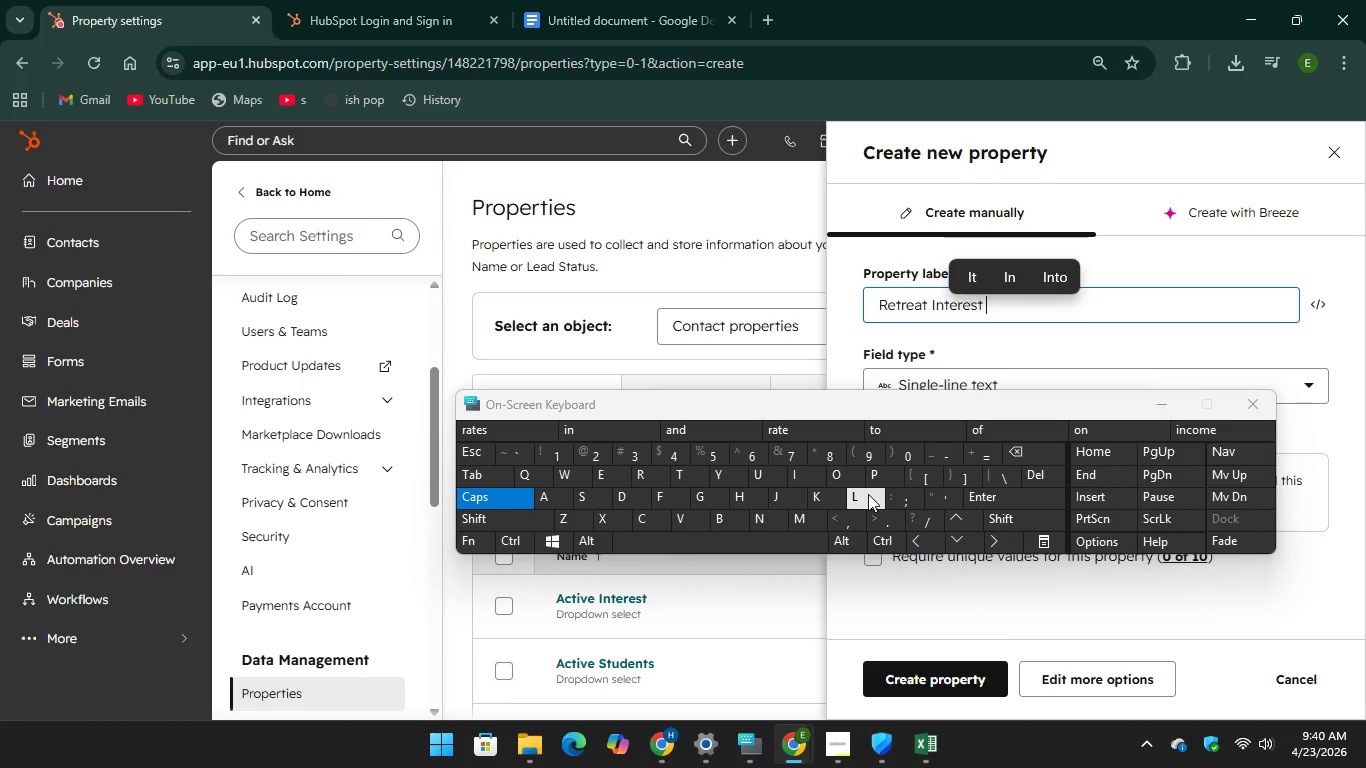 
type(Lev)
 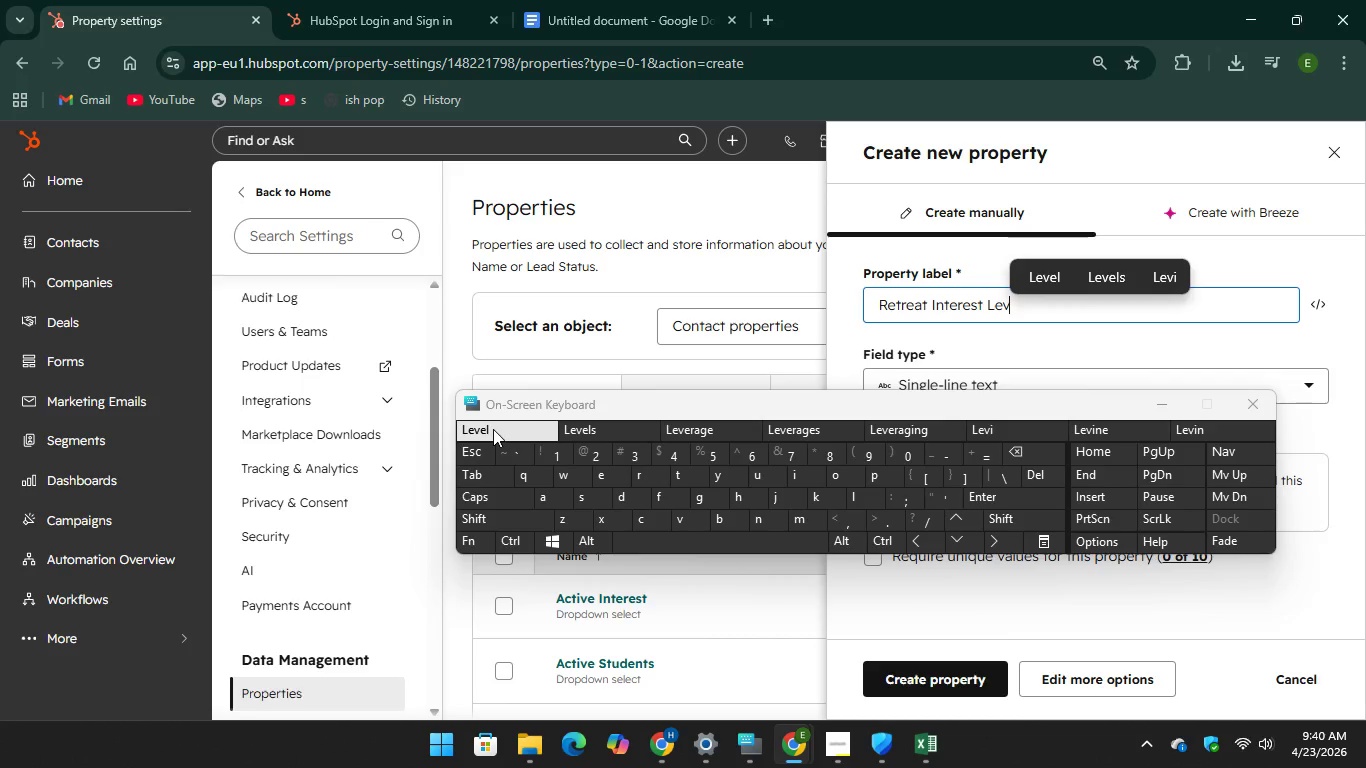 
left_click([1030, 391])
 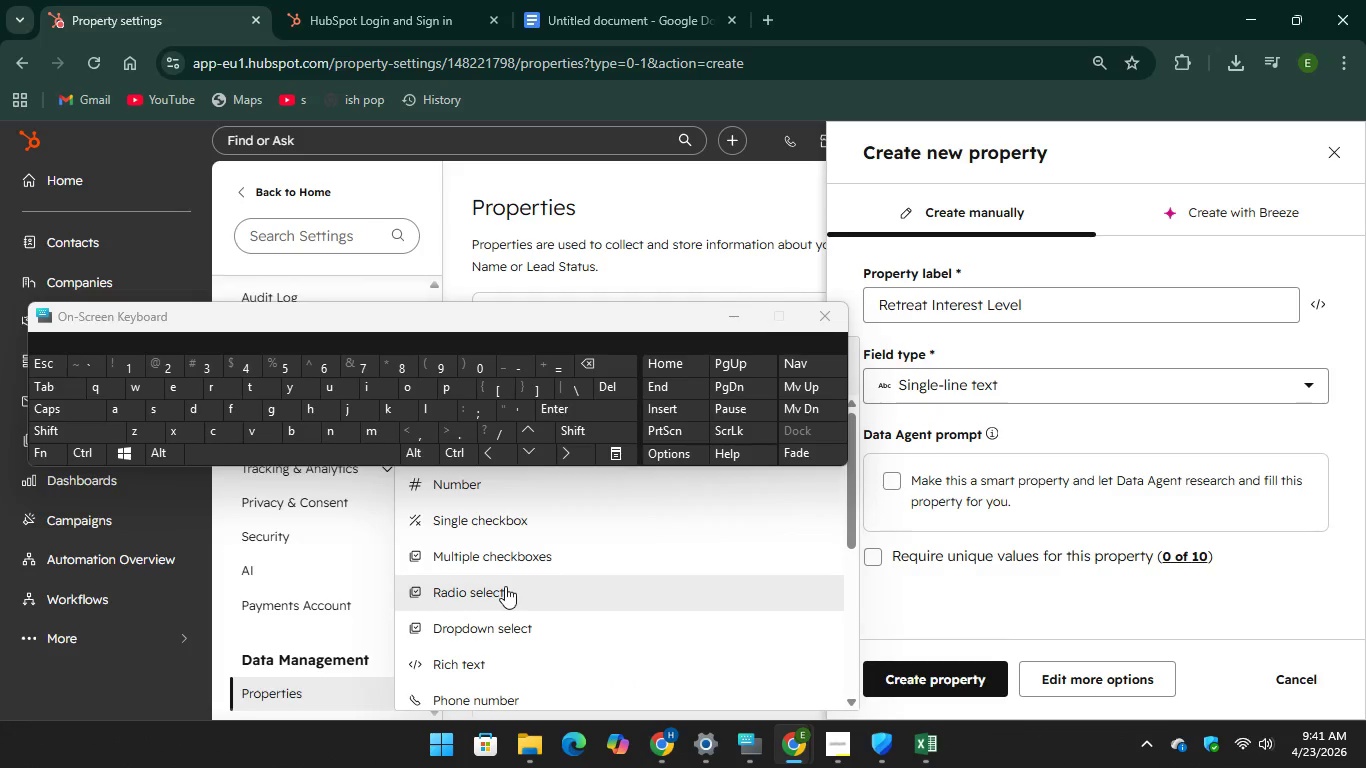 
left_click([515, 611])
 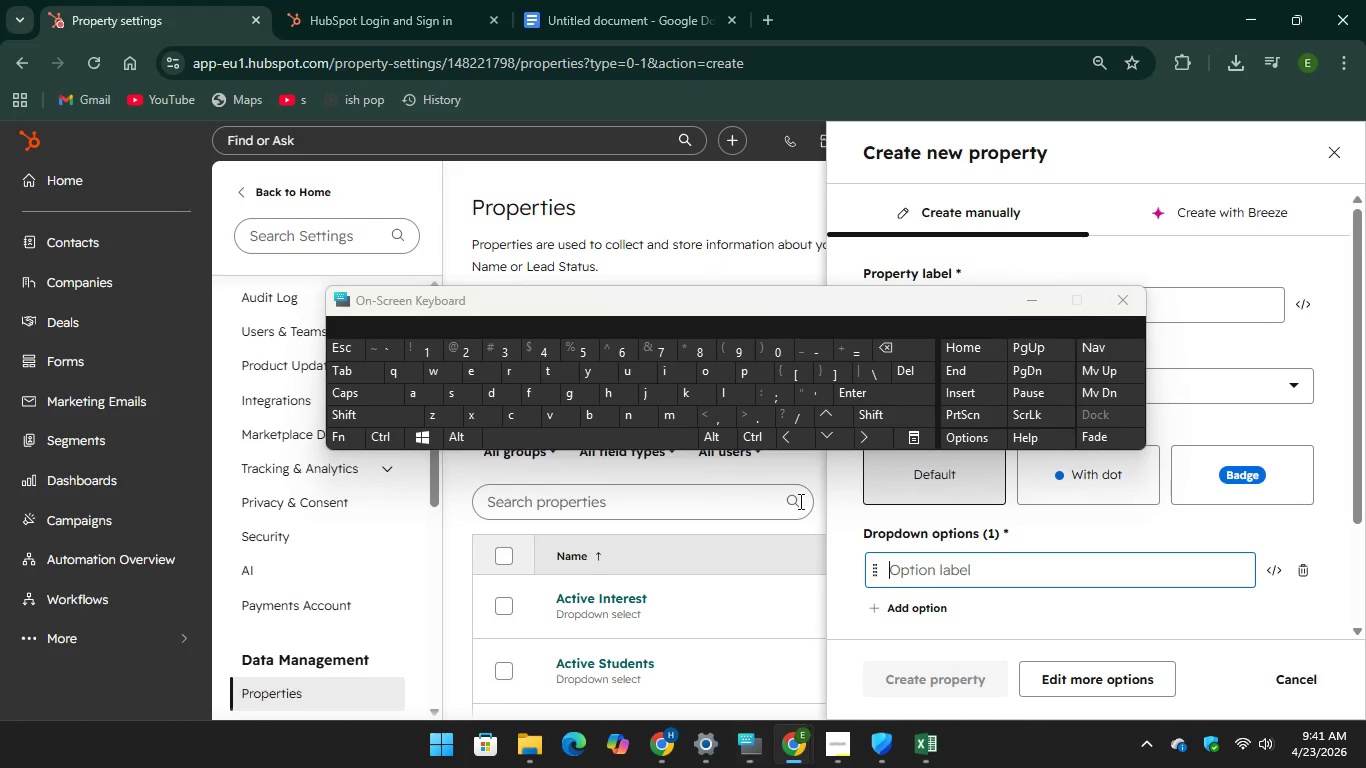 
wait(5.3)
 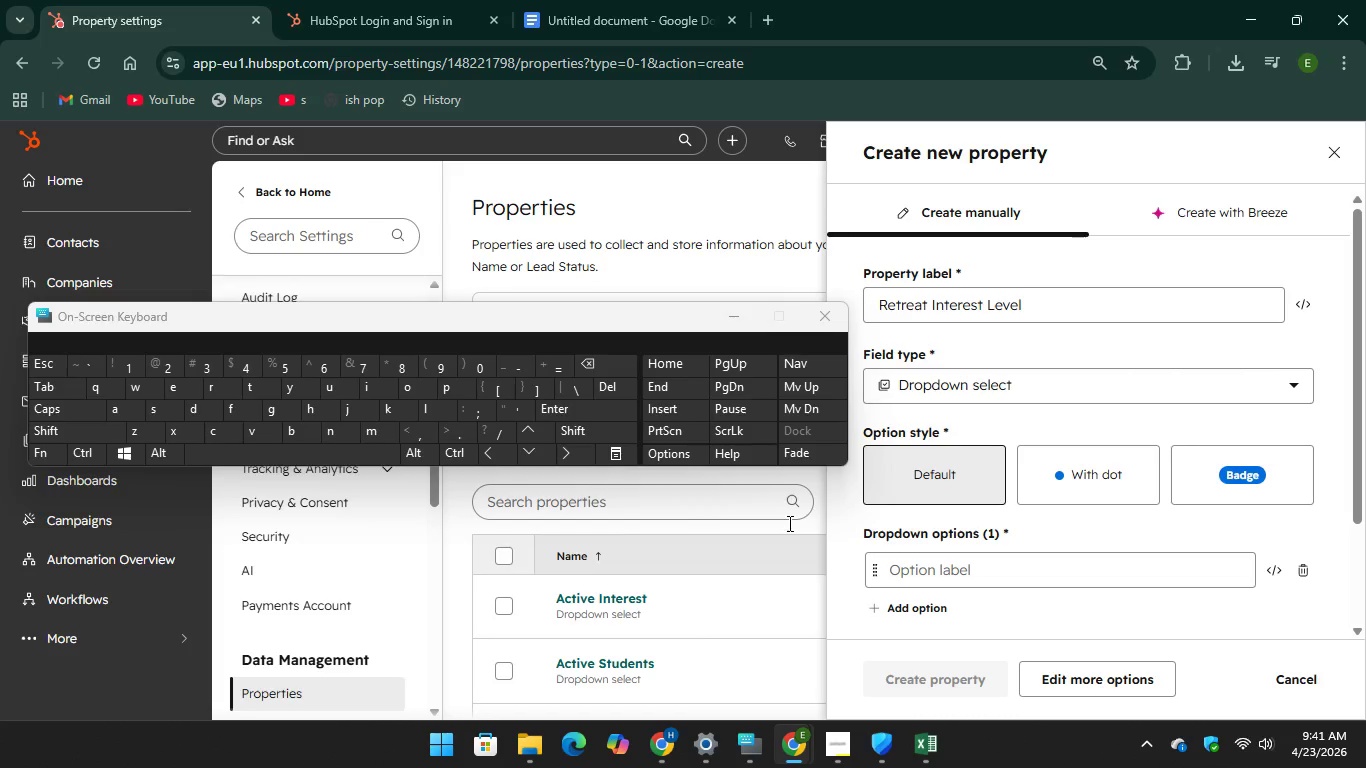 
type(lo)
 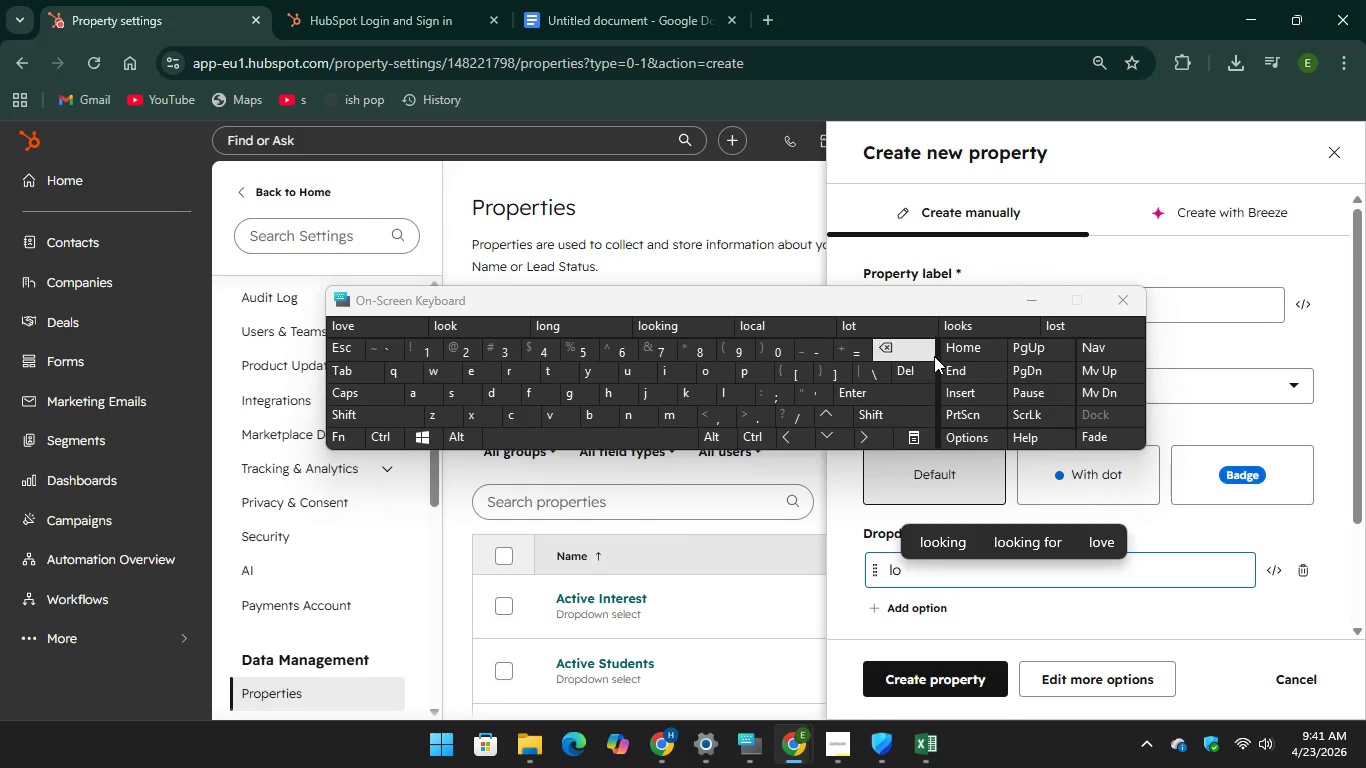 
key(Backspace)
 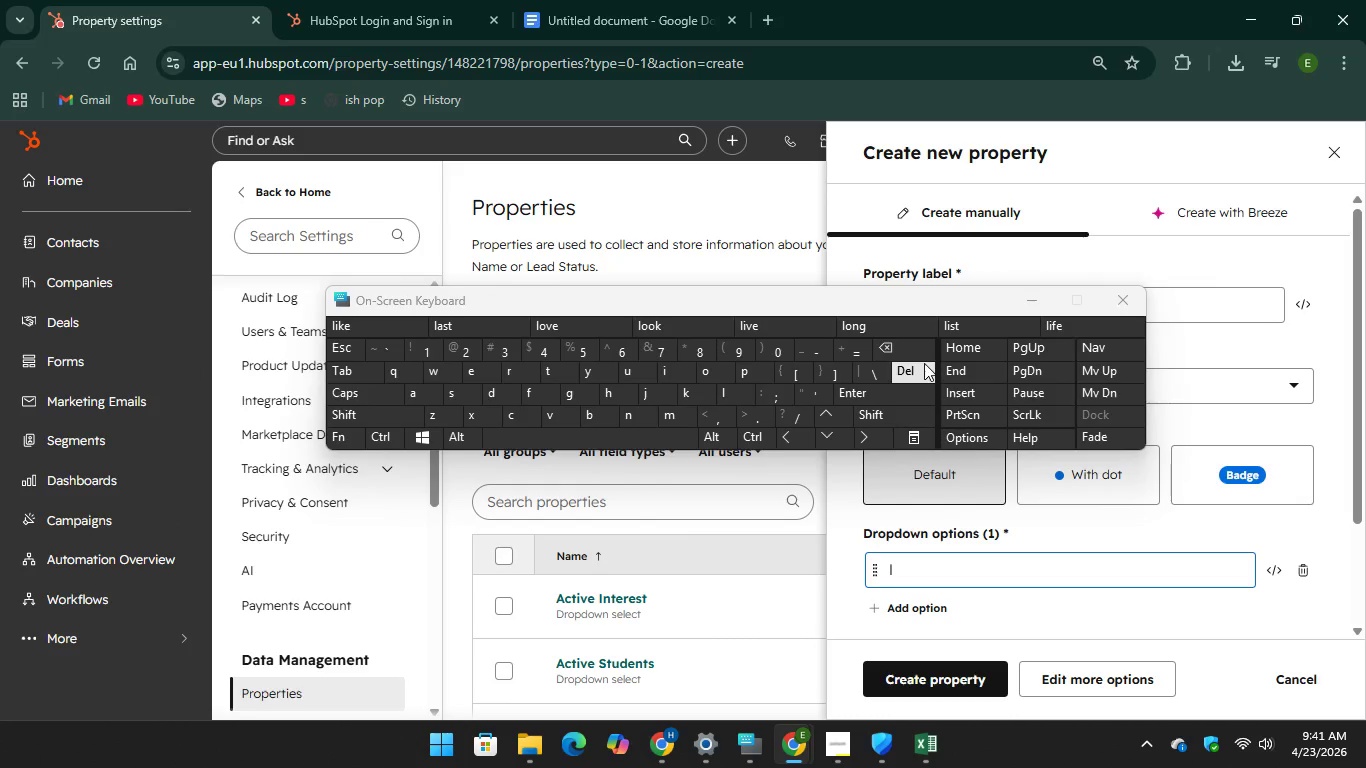 
key(Backspace)
 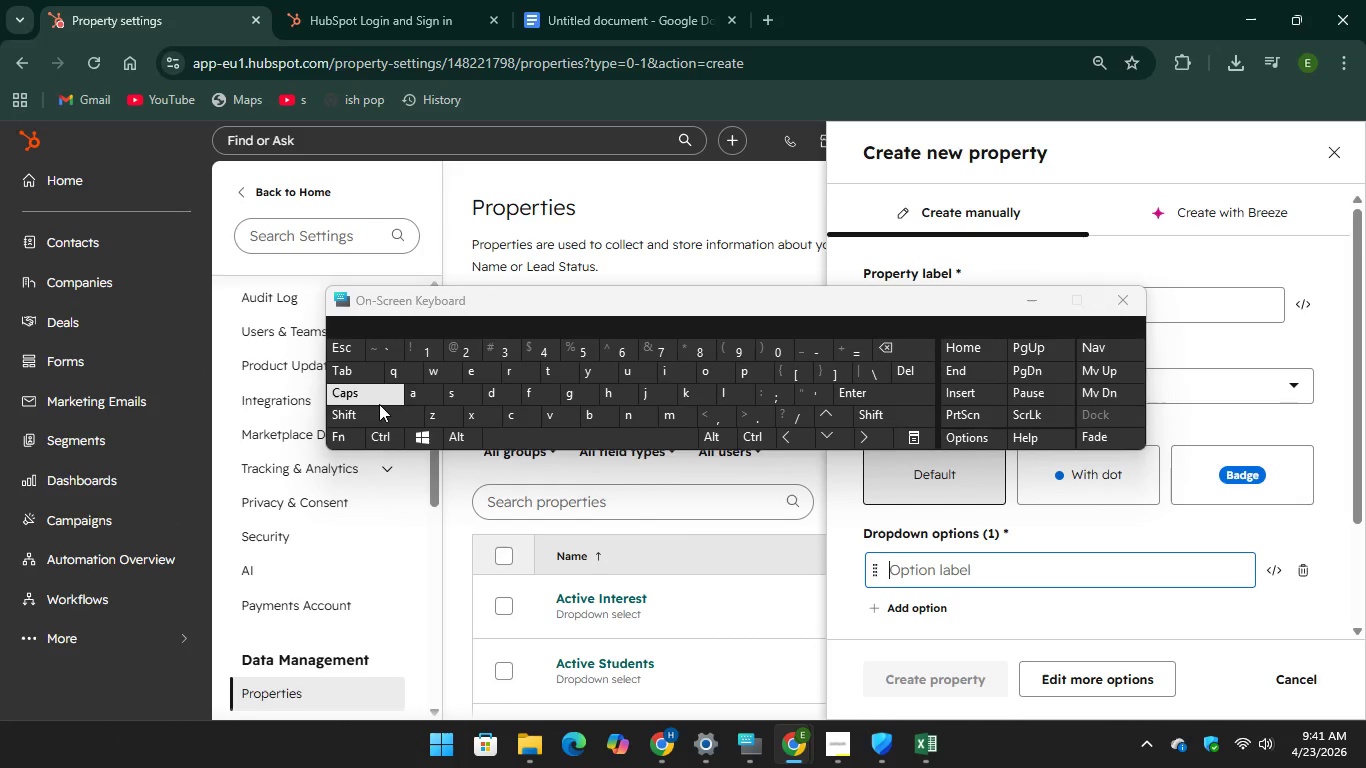 
type(Low)
 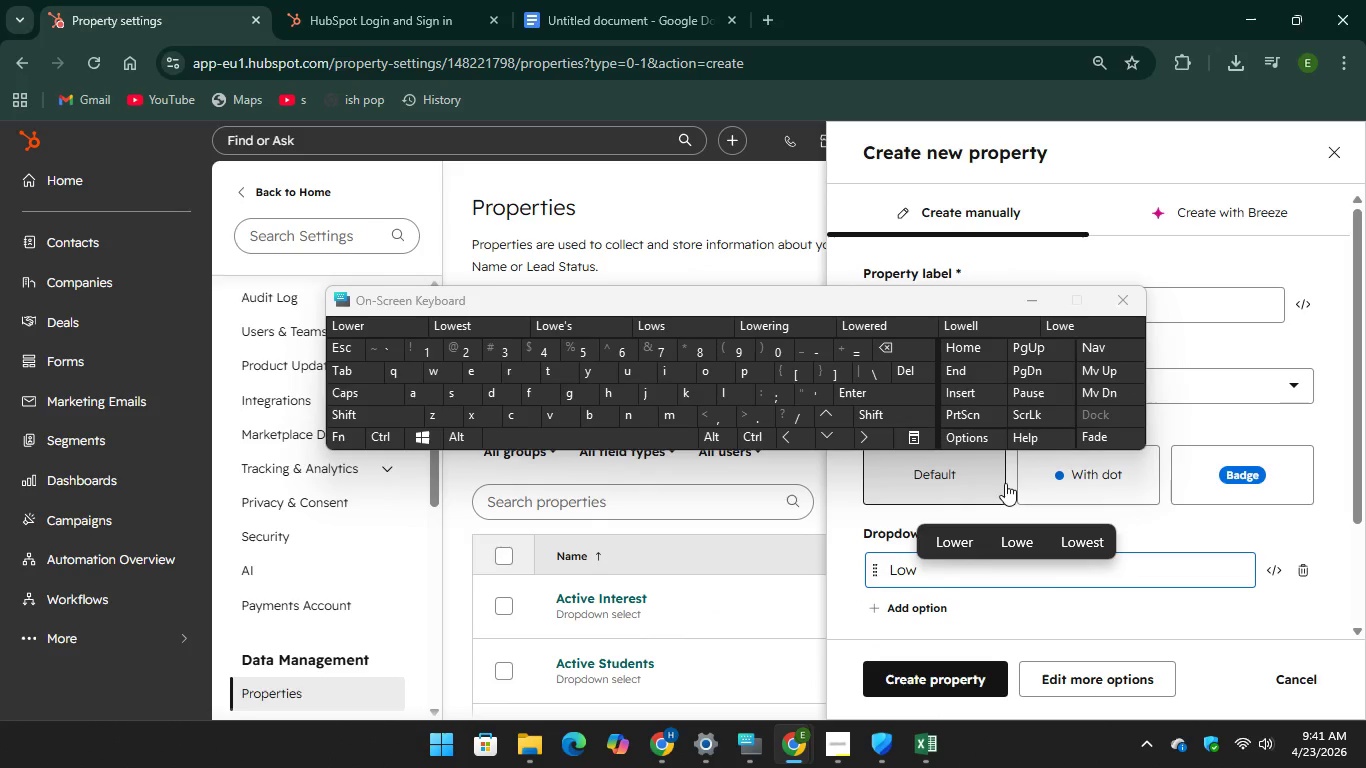 
wait(5.42)
 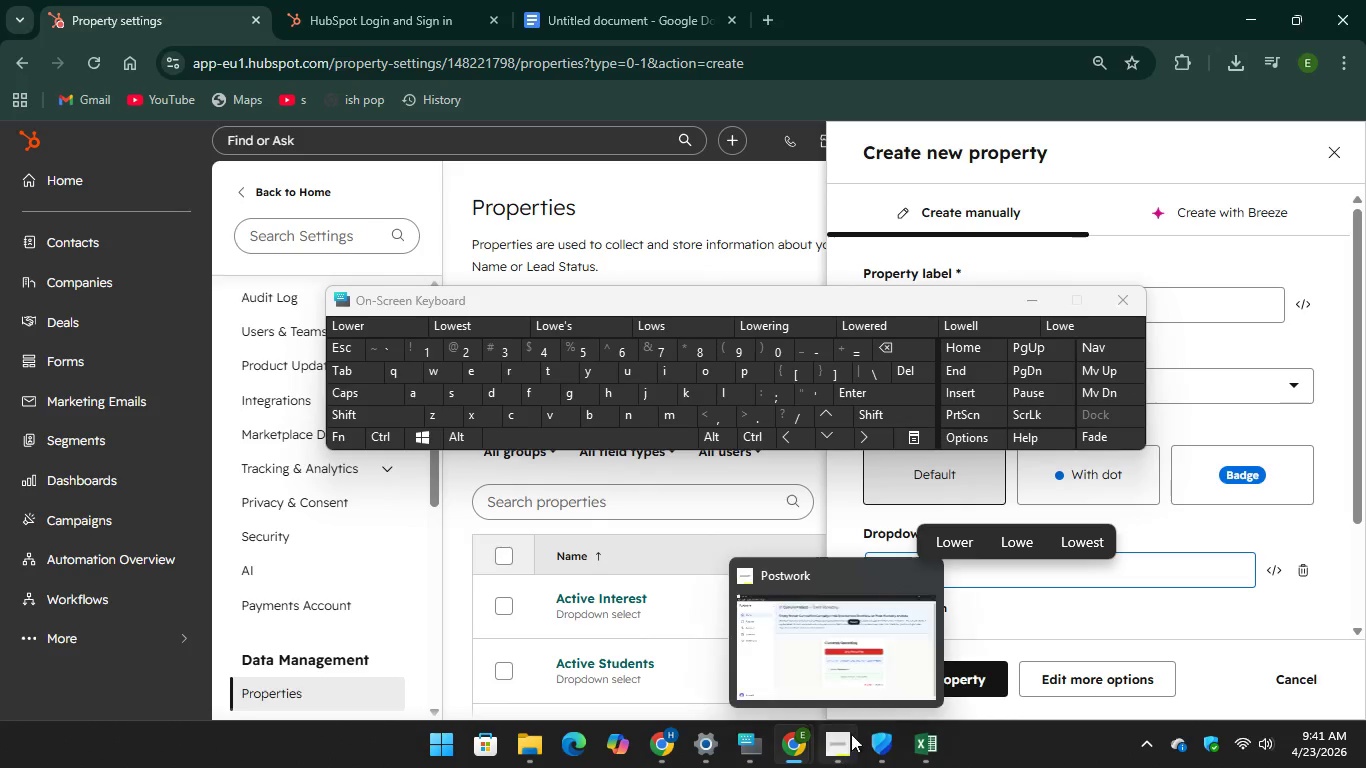 
left_click([915, 602])
 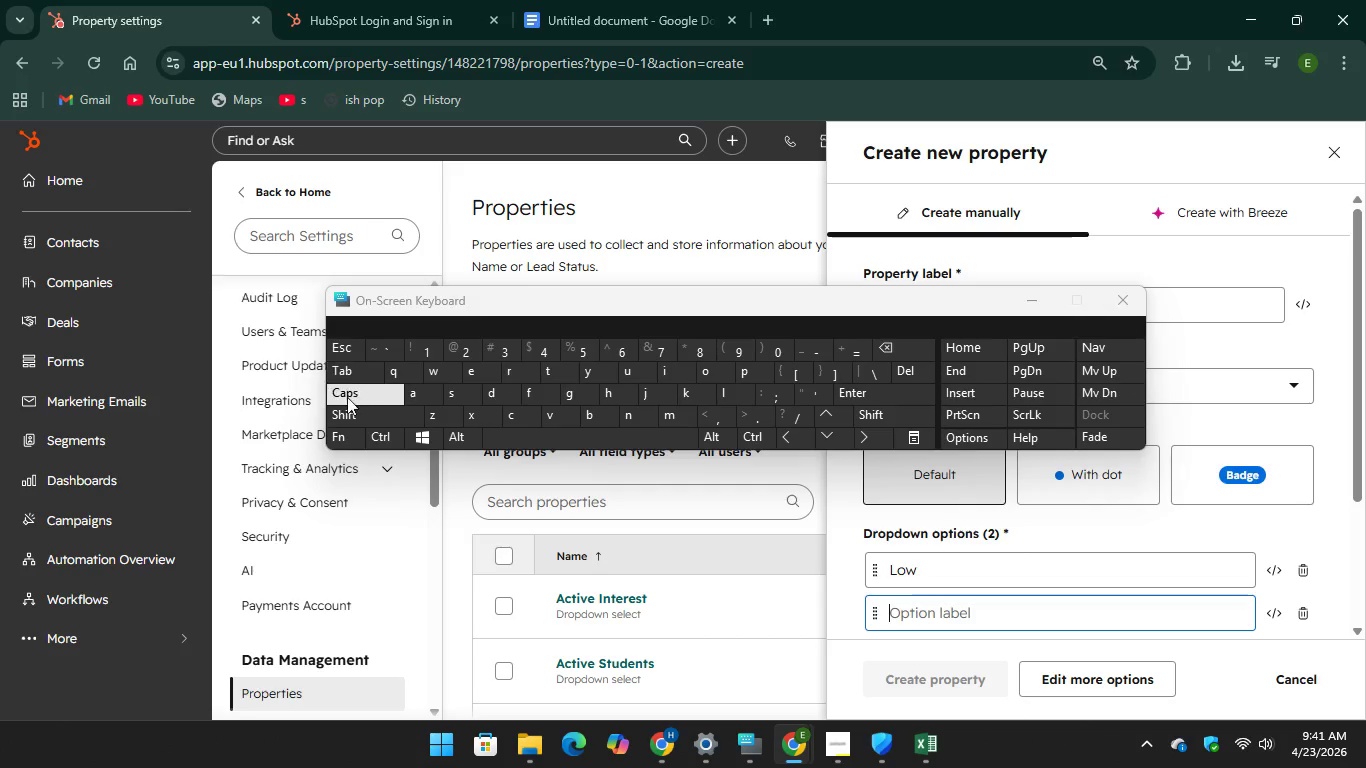 
type(Mediu)
 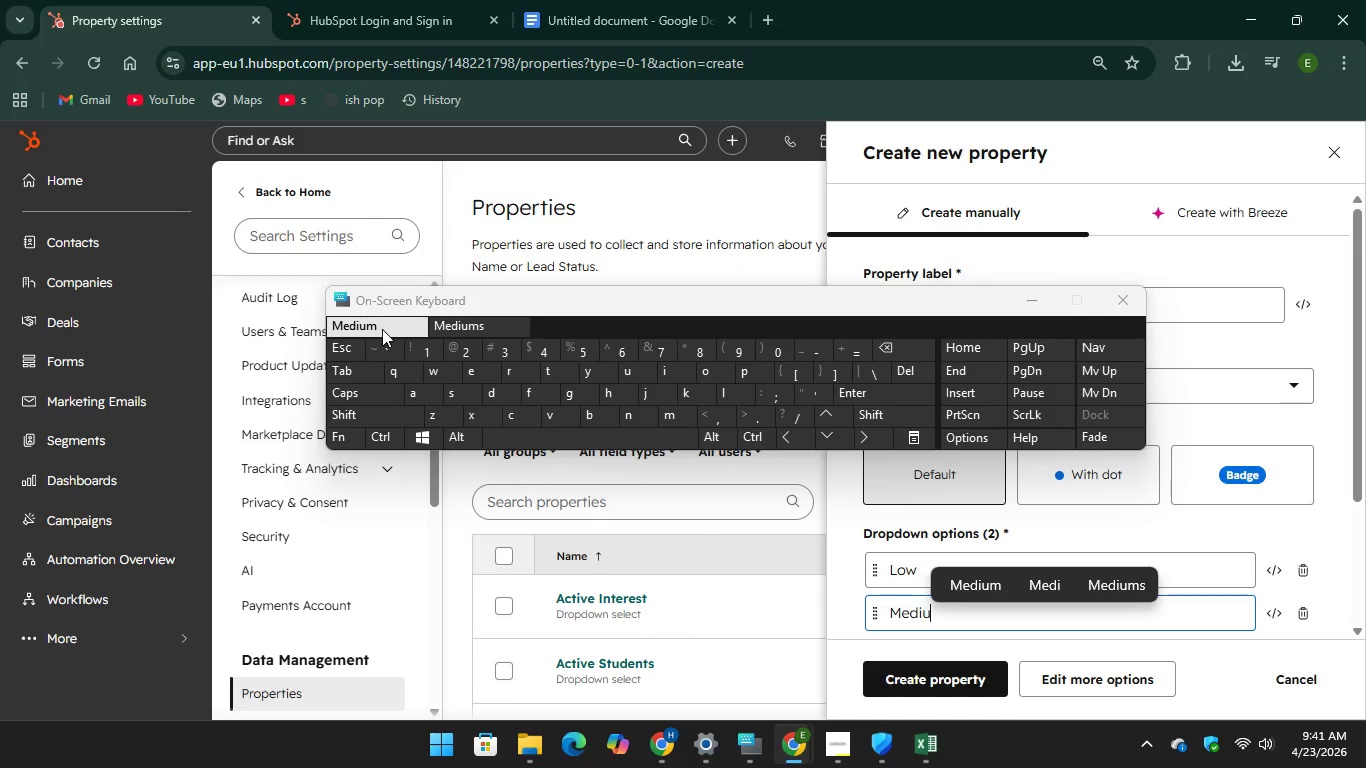 
key(Unknown)
 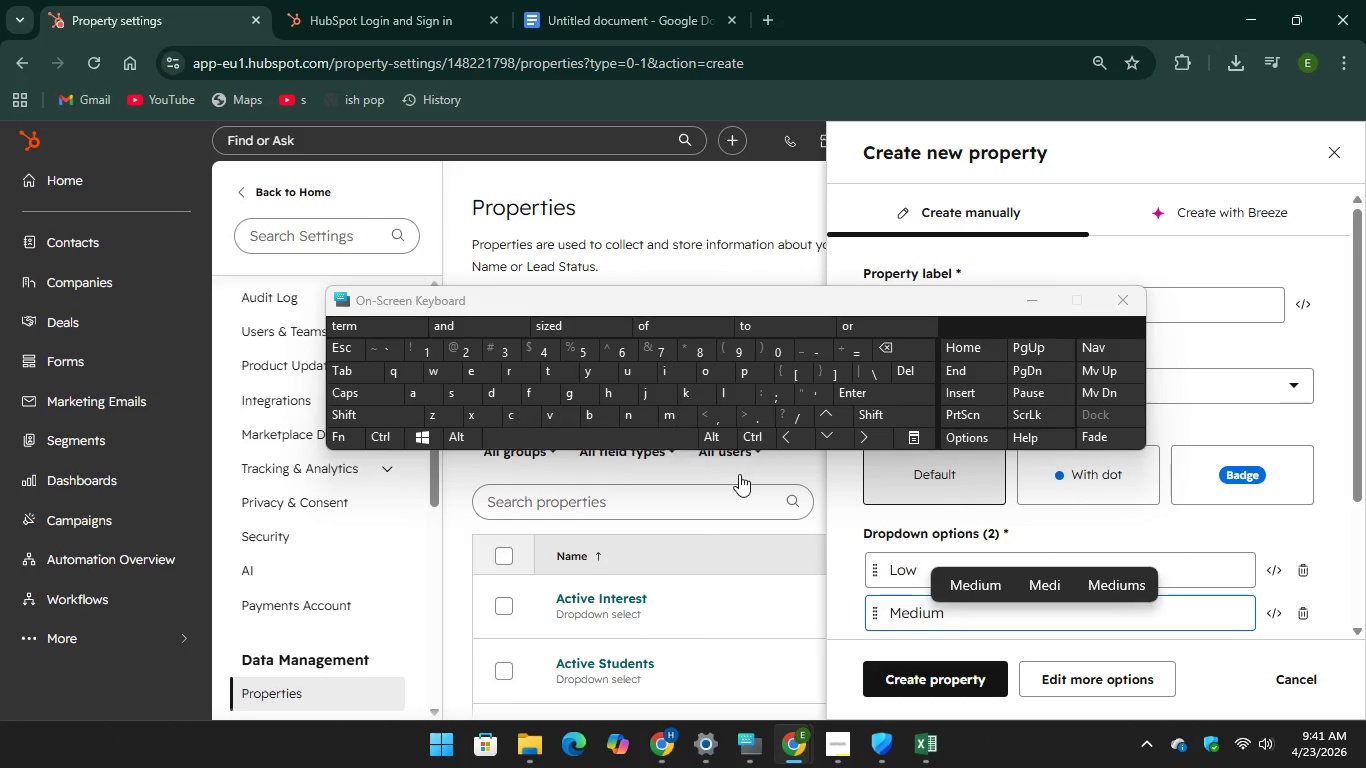 
key(Unknown)
 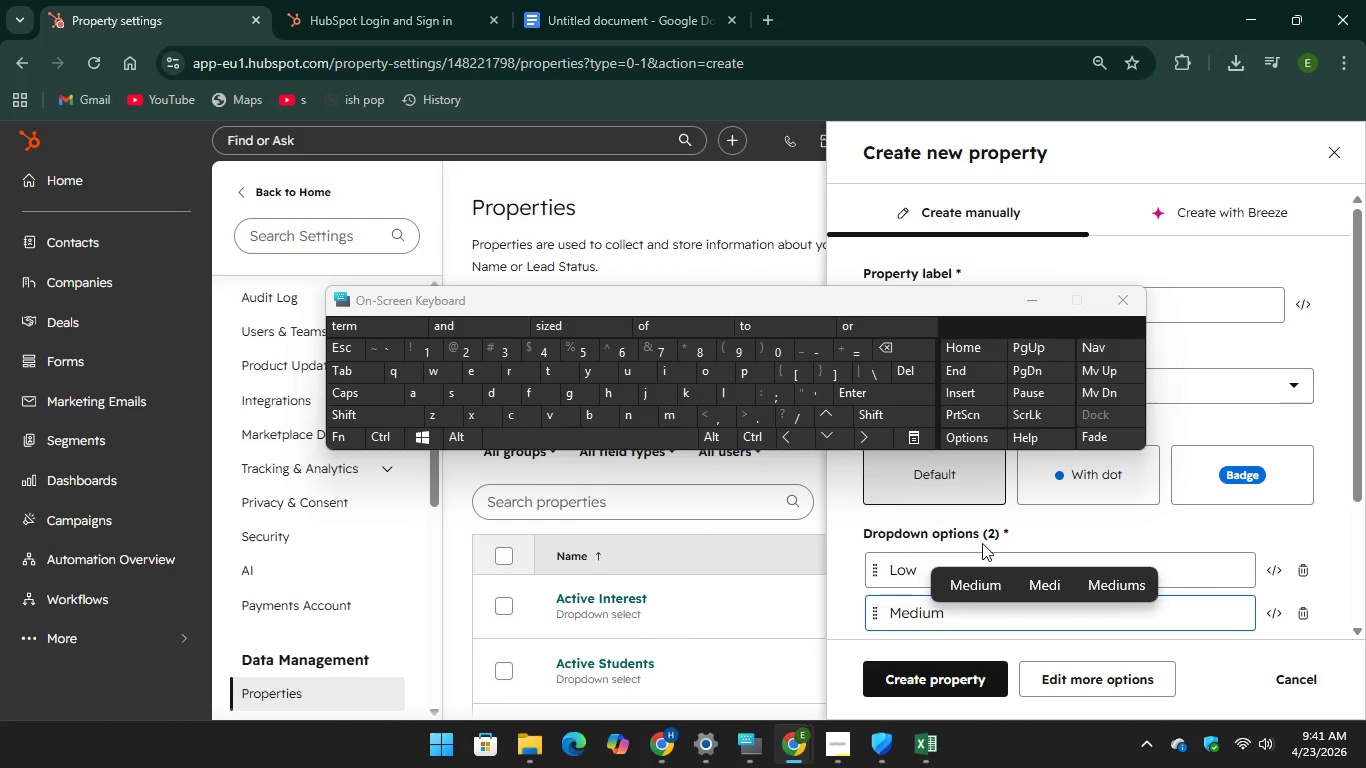 
scroll: coordinate [911, 544], scroll_direction: down, amount: 3.0
 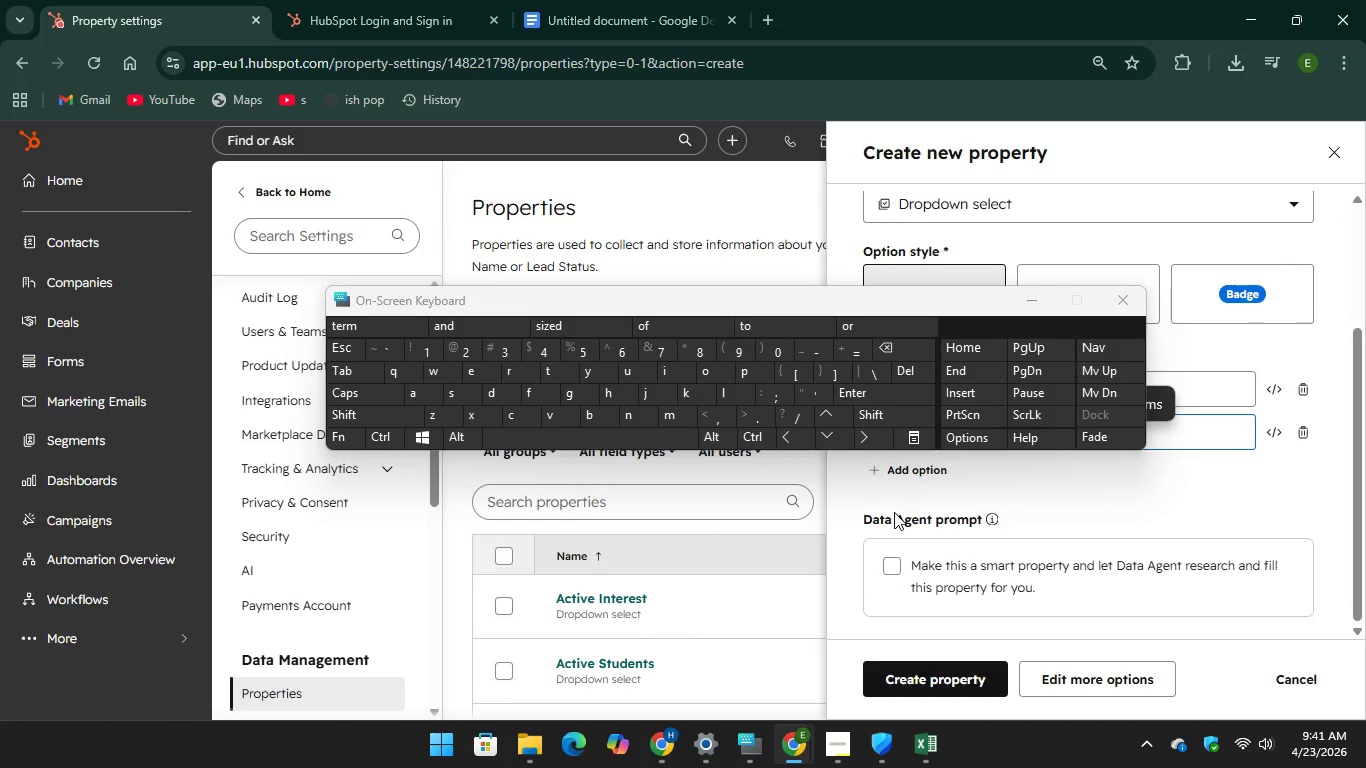 
scroll: coordinate [894, 512], scroll_direction: up, amount: 1.0
 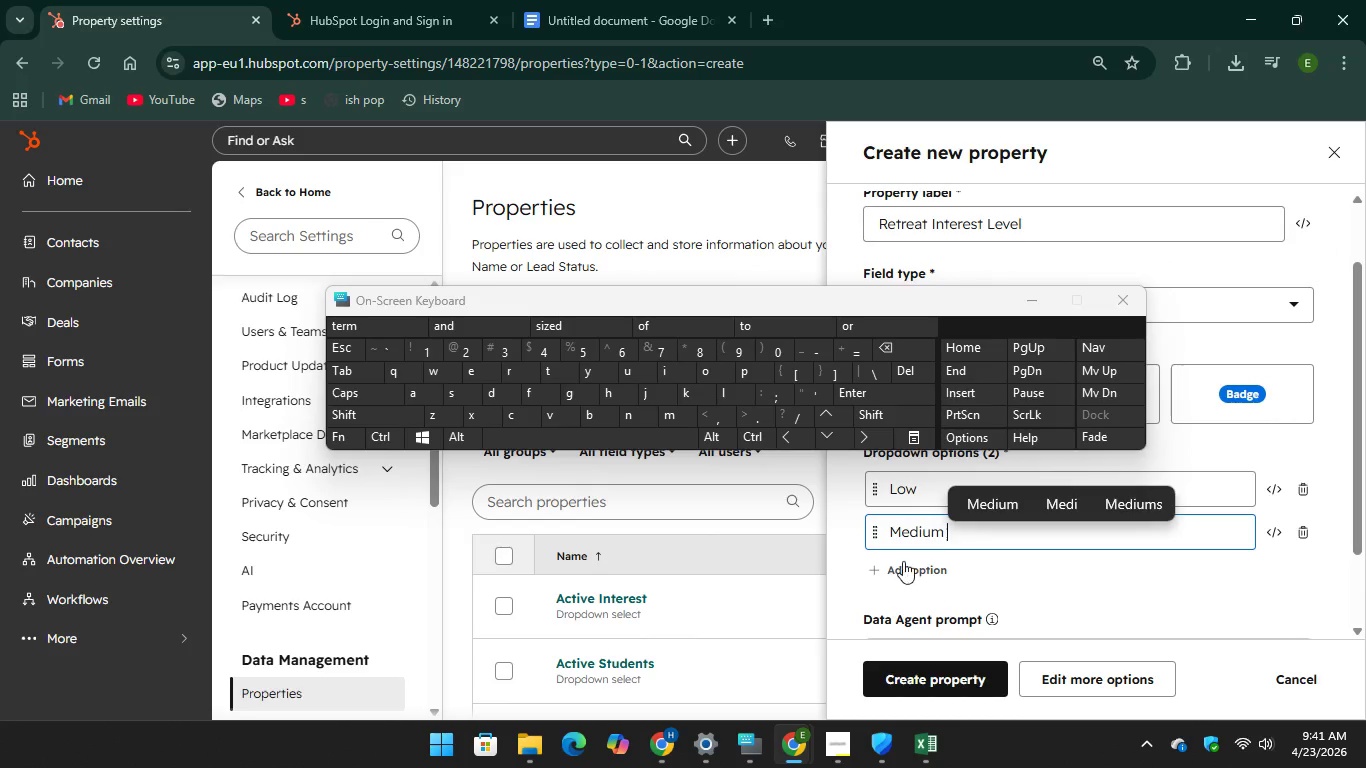 
left_click([903, 561])
 